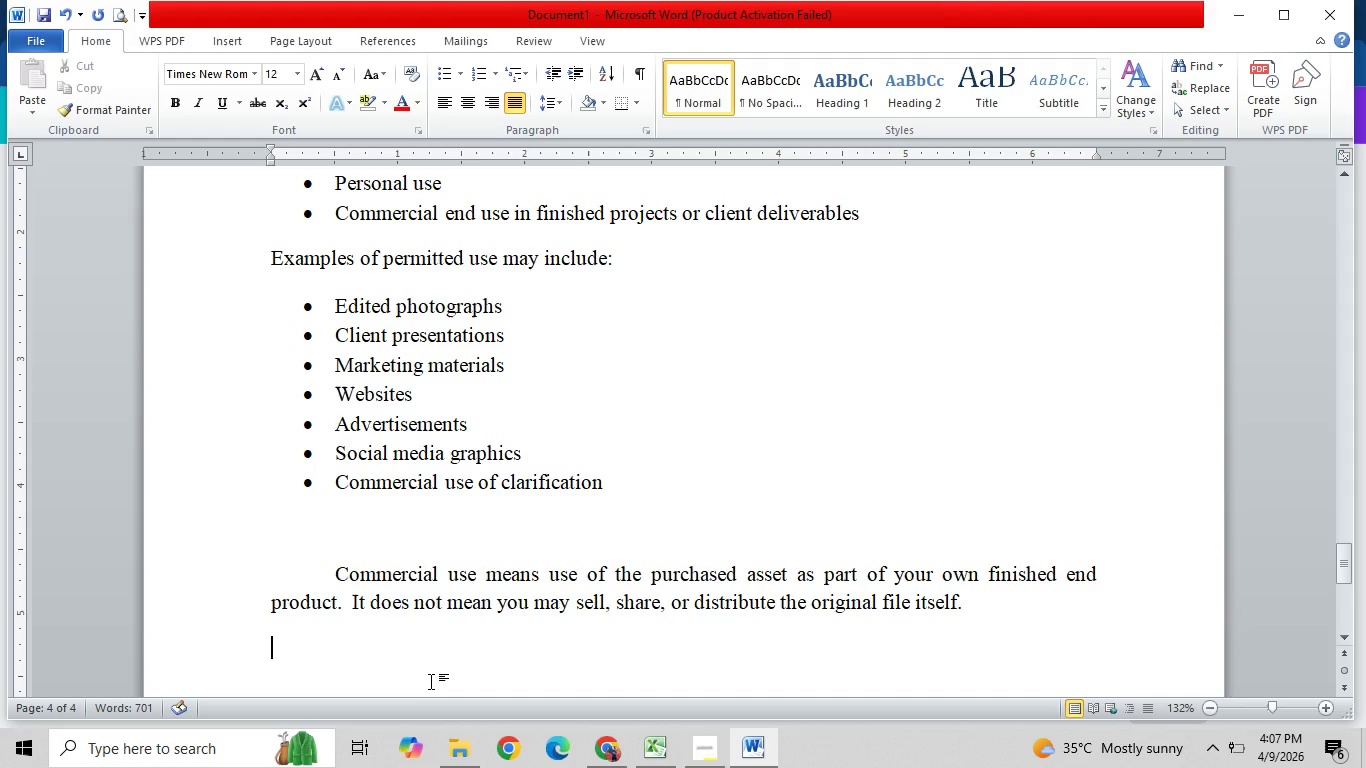 
key(Control+B)
 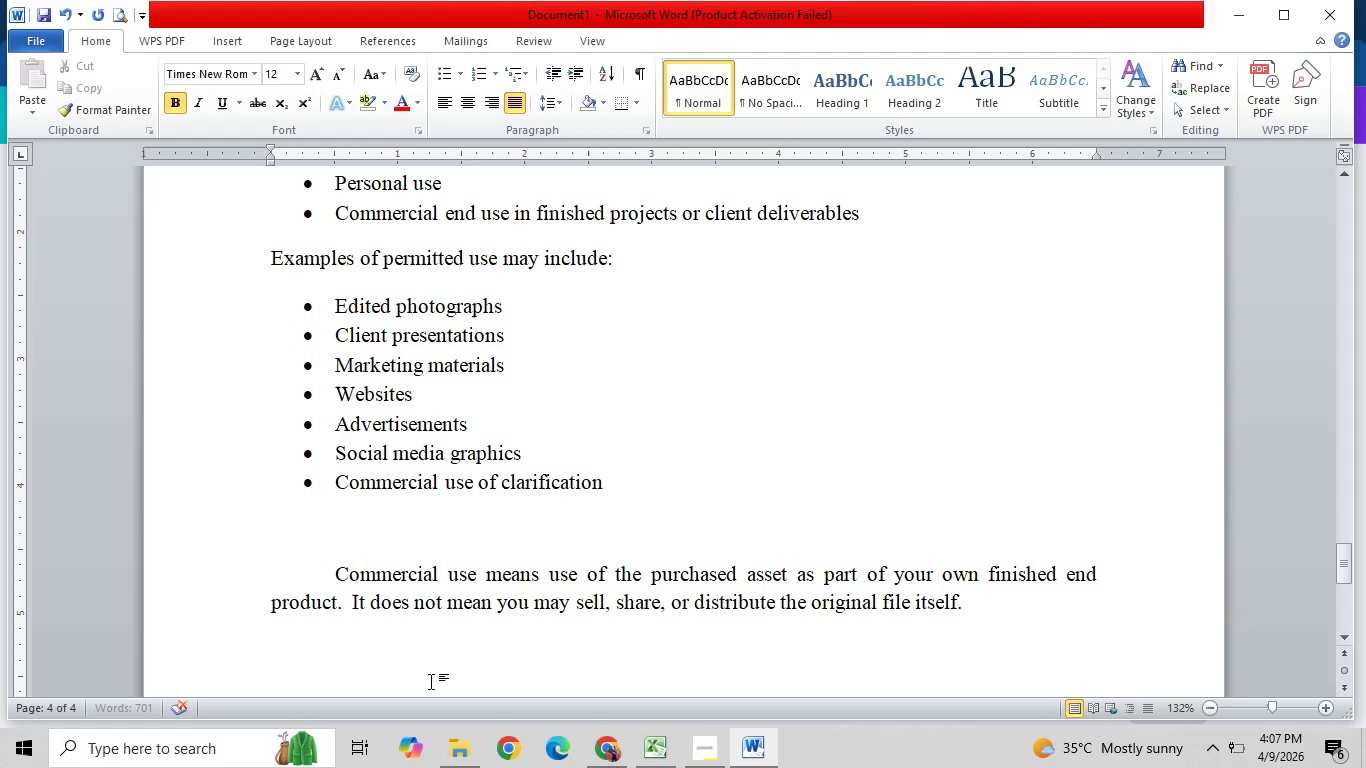 
type(Prohibited Uses)
 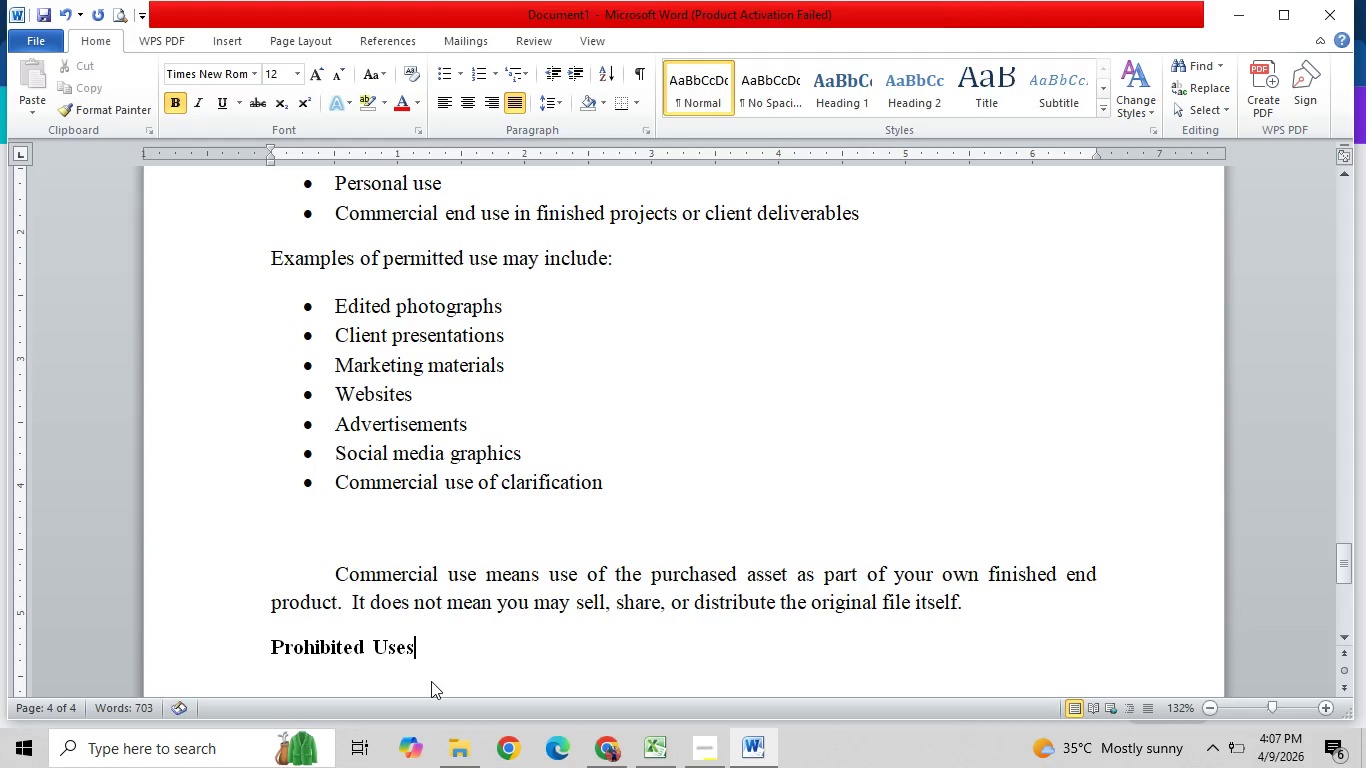 
key(Enter)
 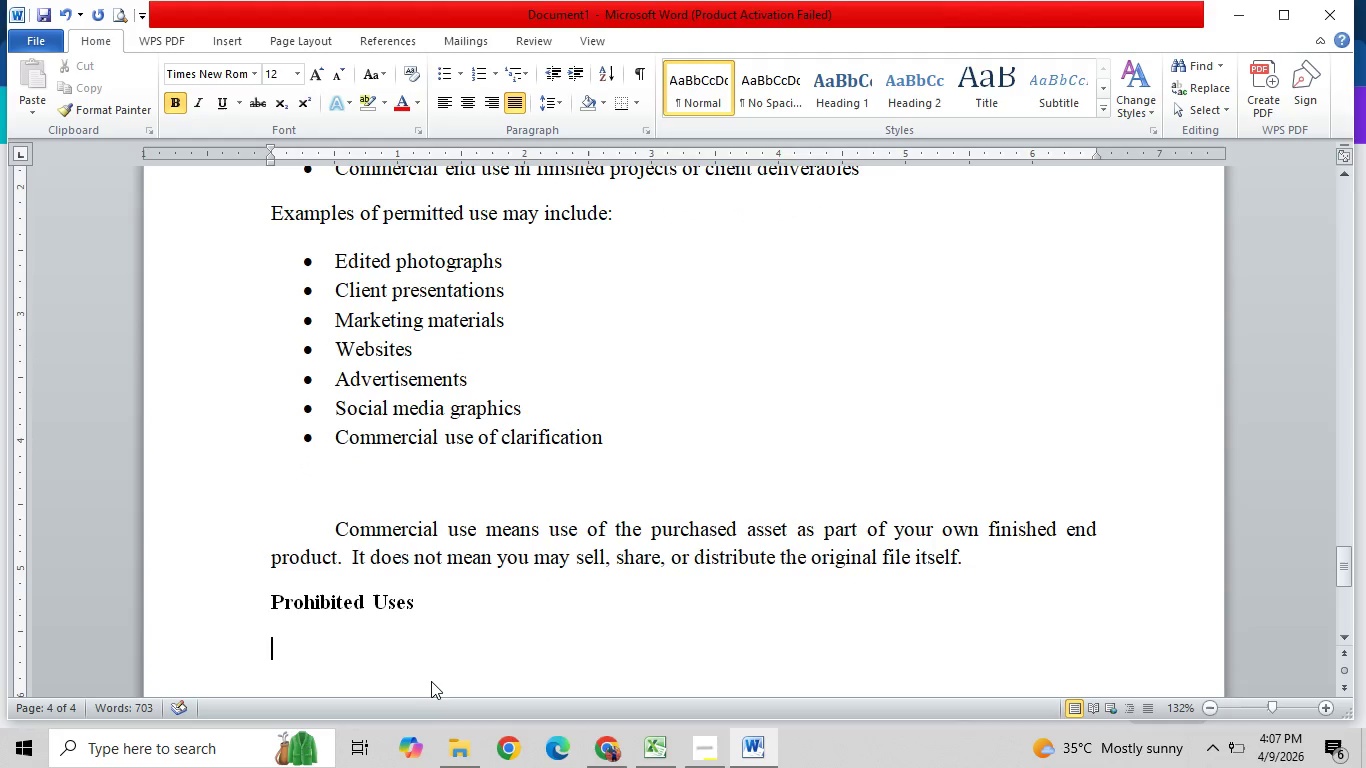 
key(Control+B)
 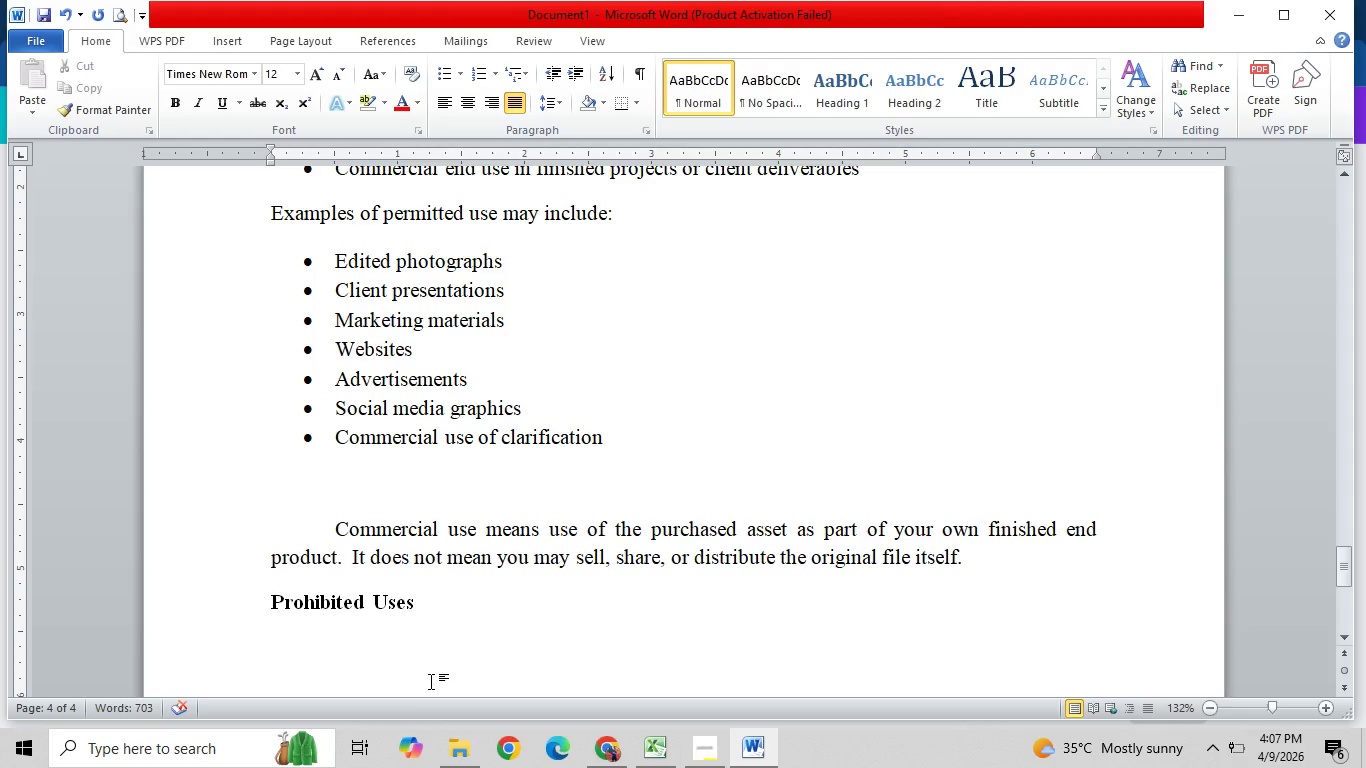 
type(Buyers may not:)
 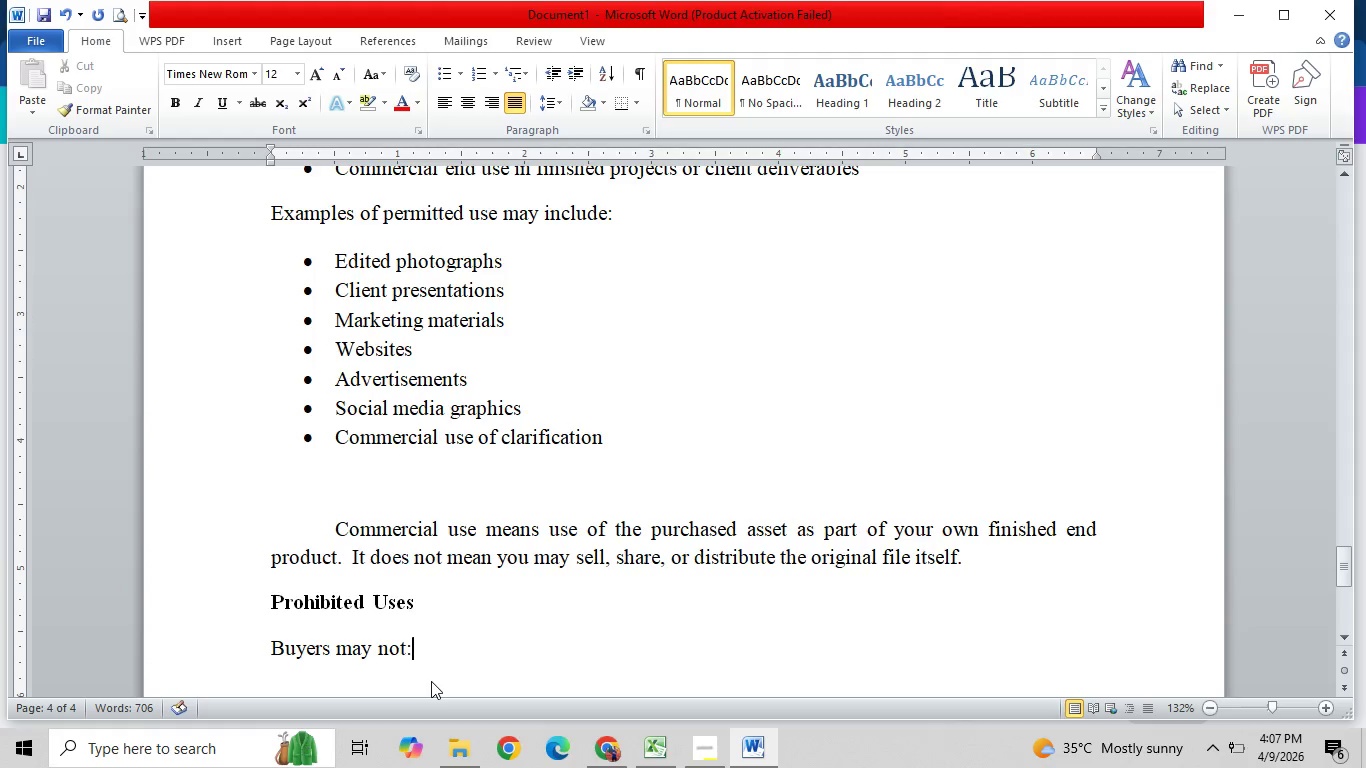 
key(Enter)
 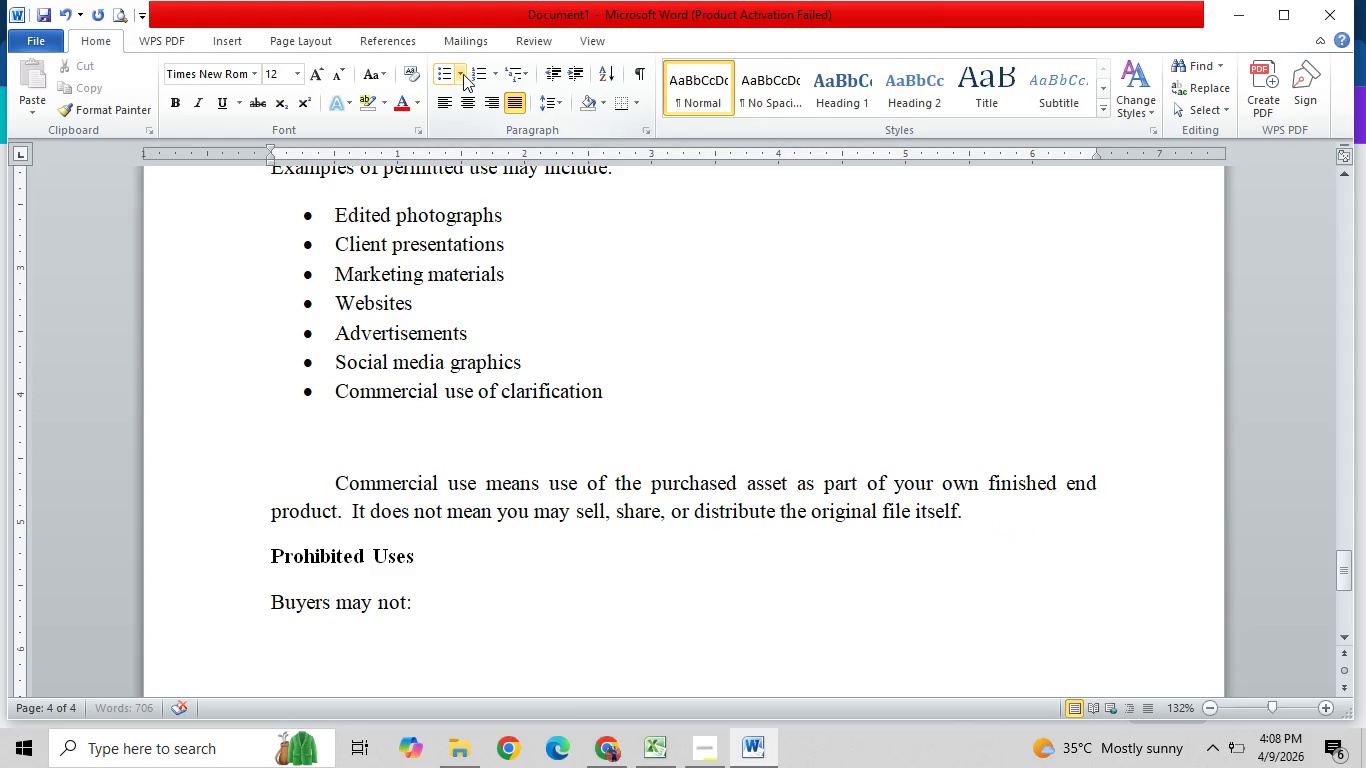 
left_click([442, 73])
 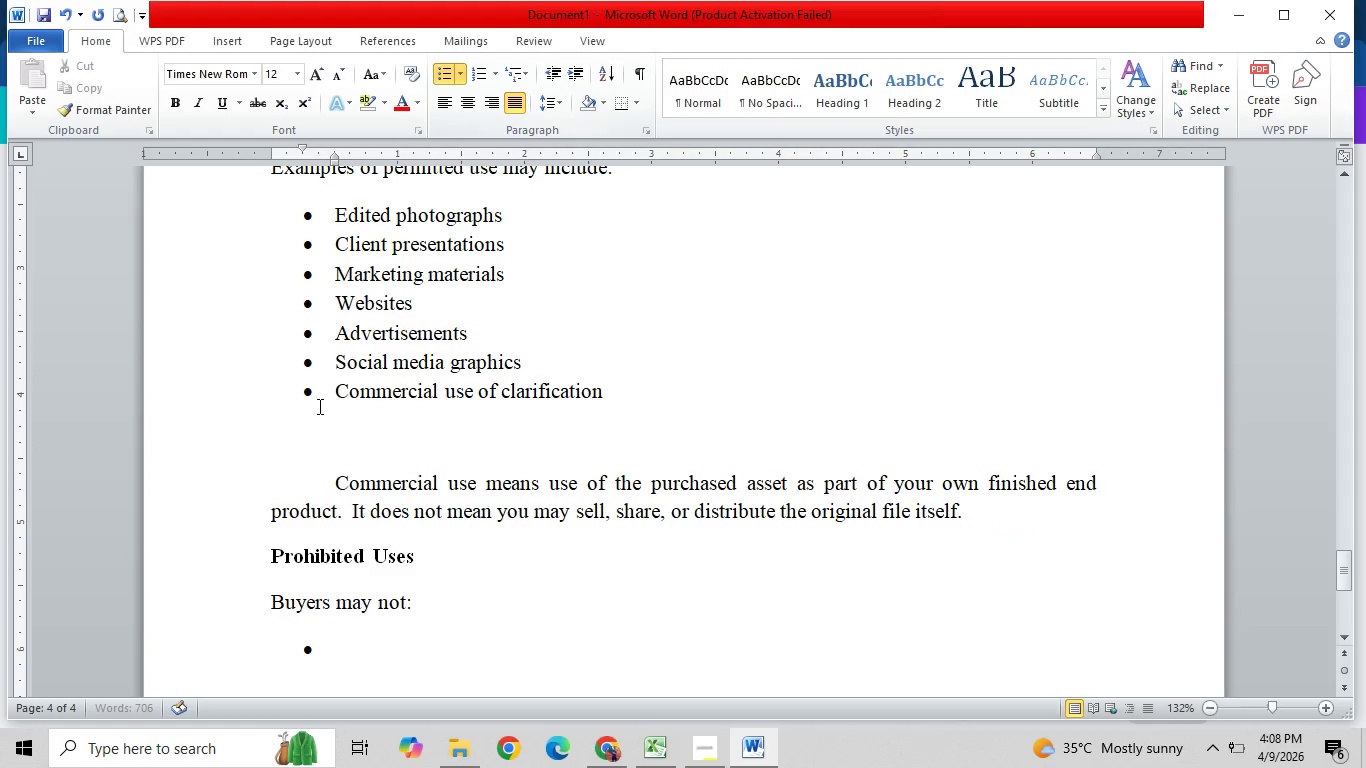 
left_click([295, 441])
 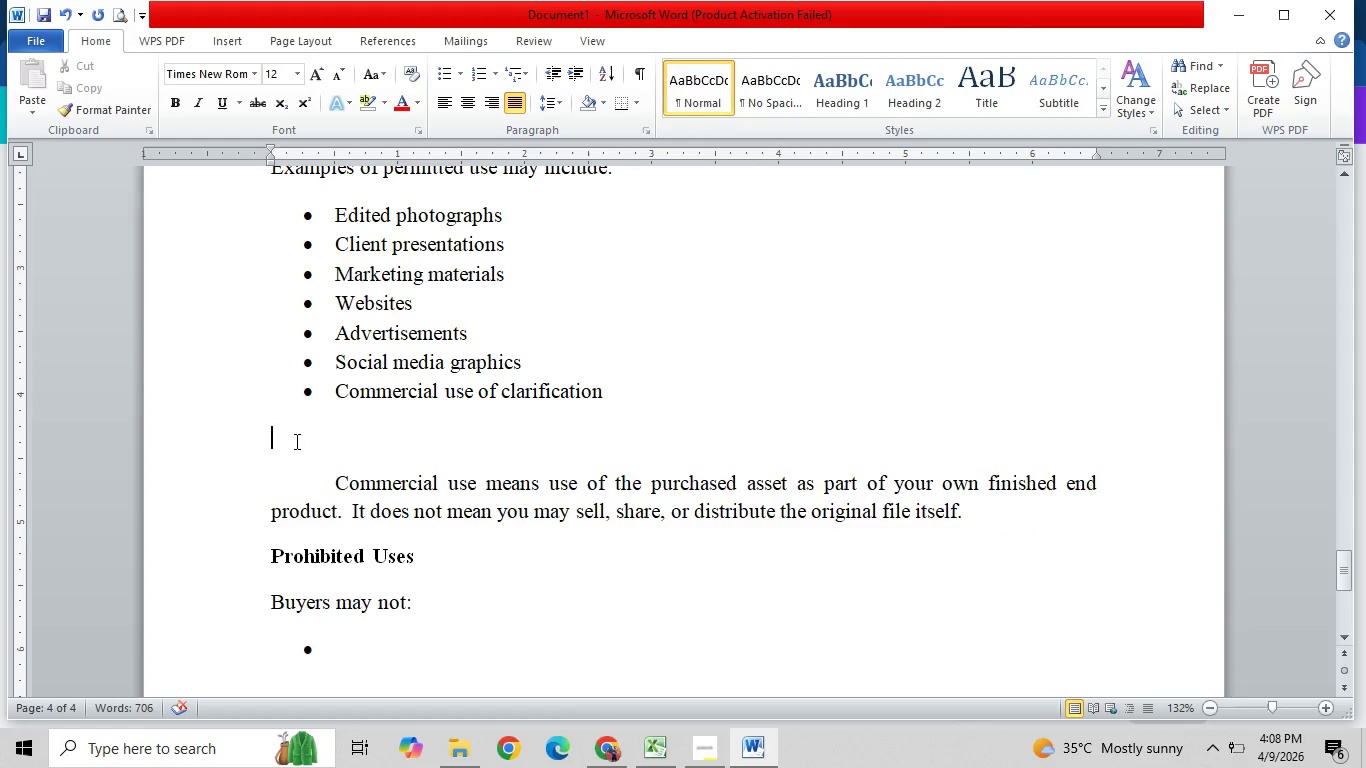 
key(Backspace)
 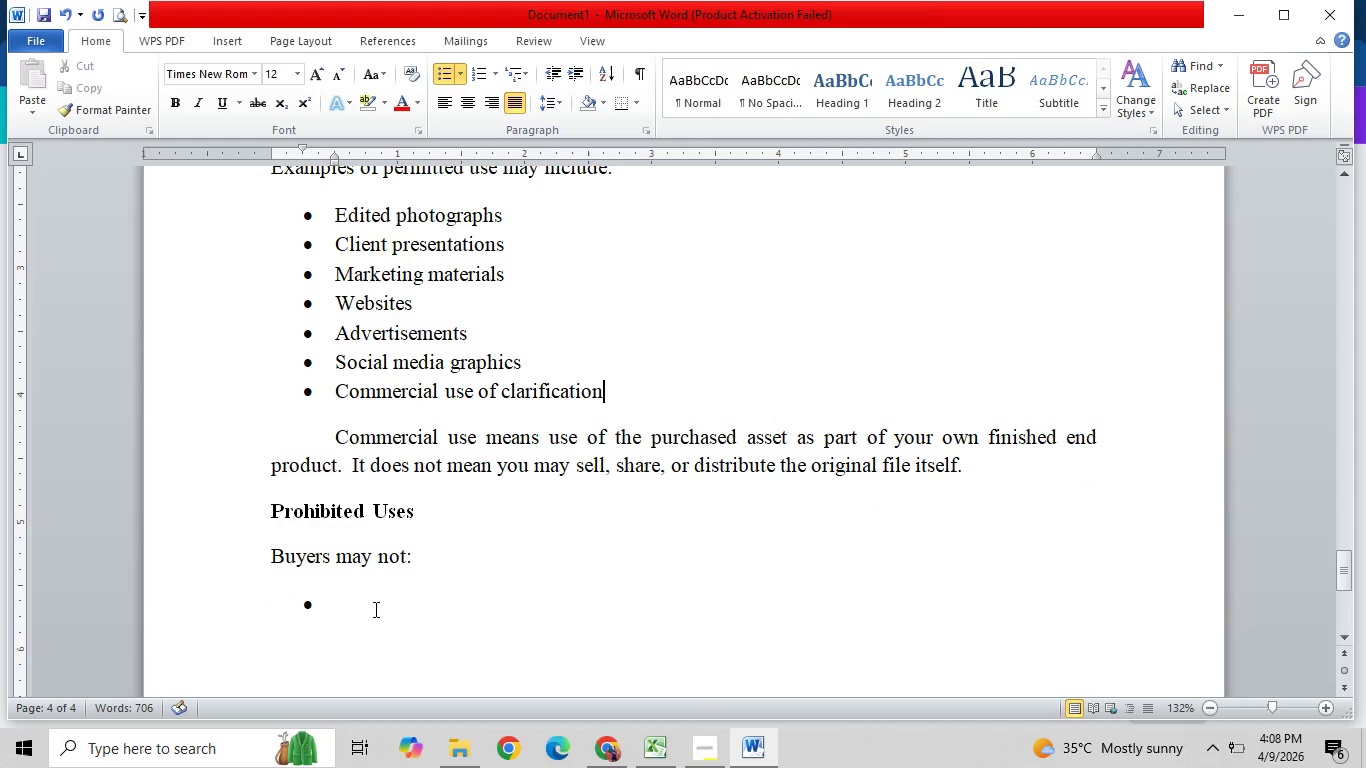 
left_click([370, 603])
 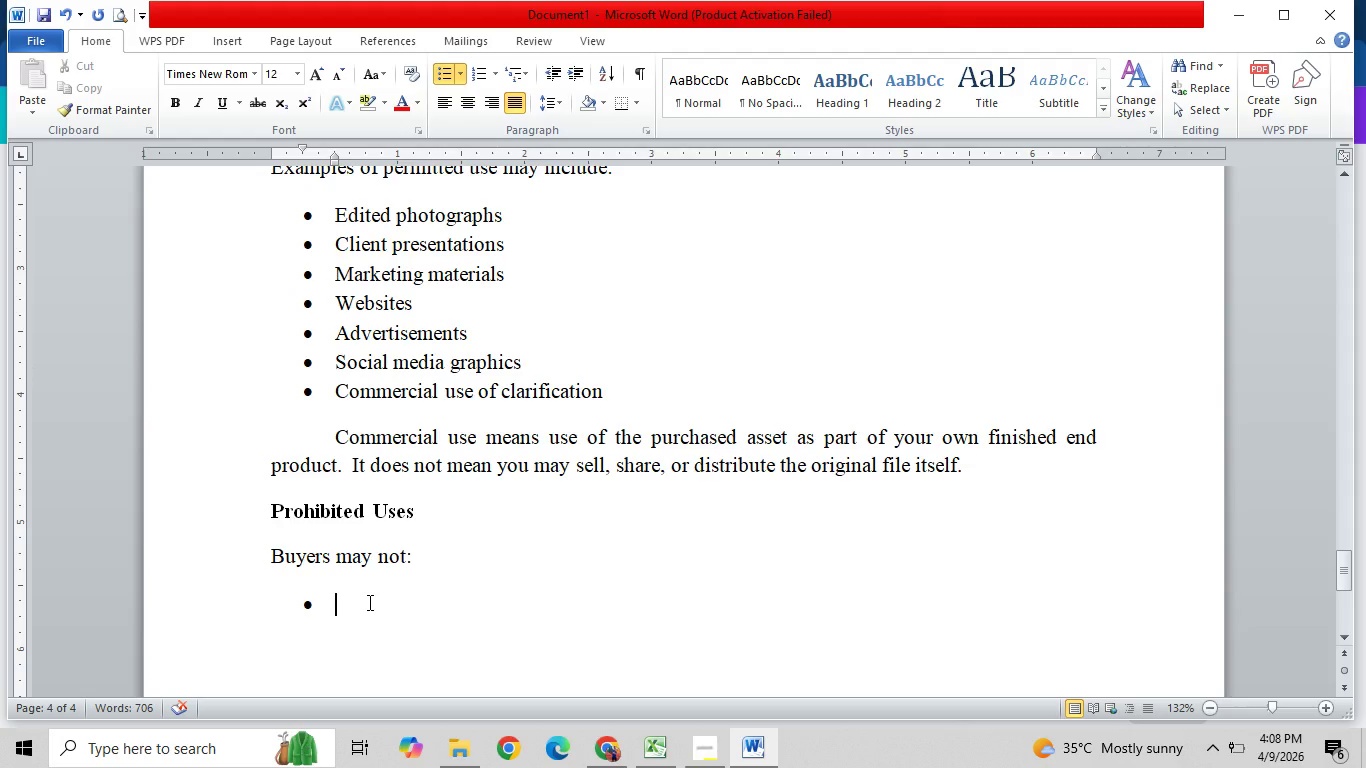 
type(resell the original asset)
 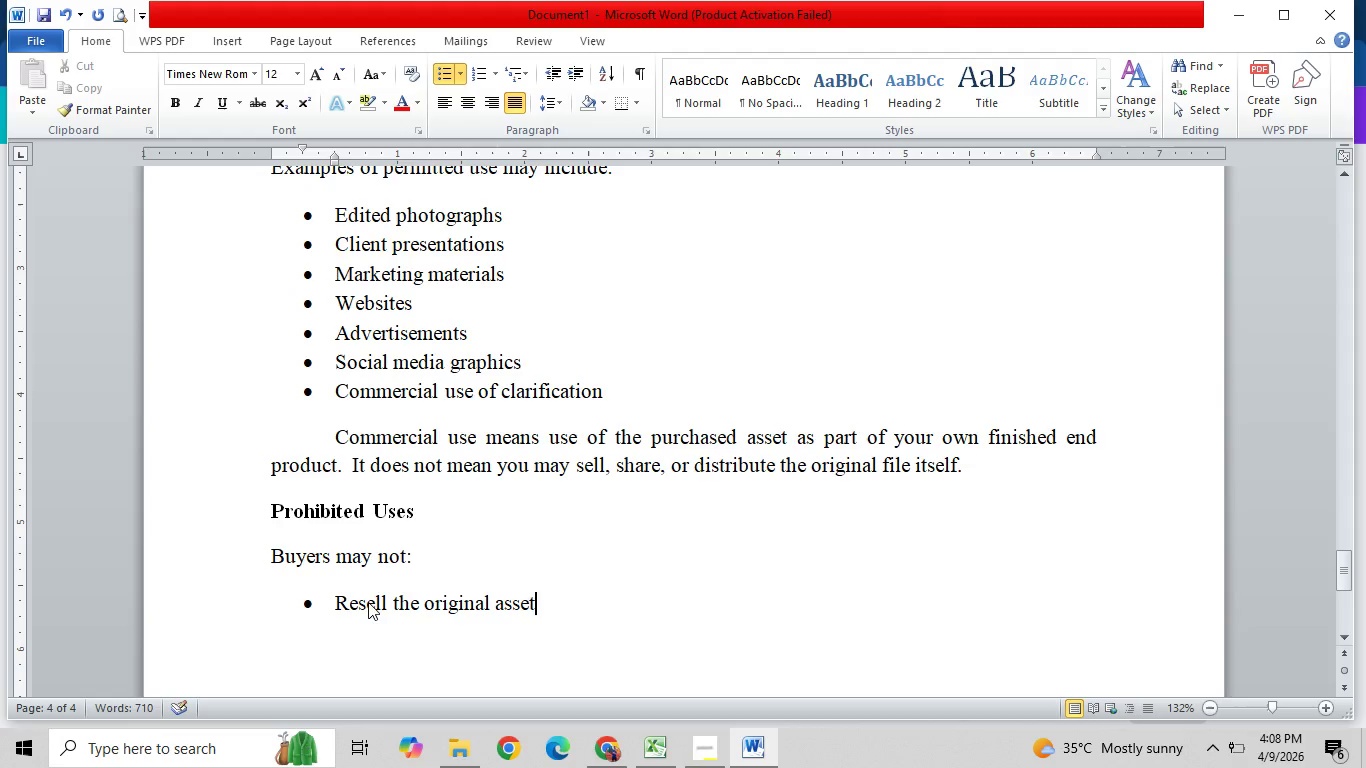 
key(Enter)
 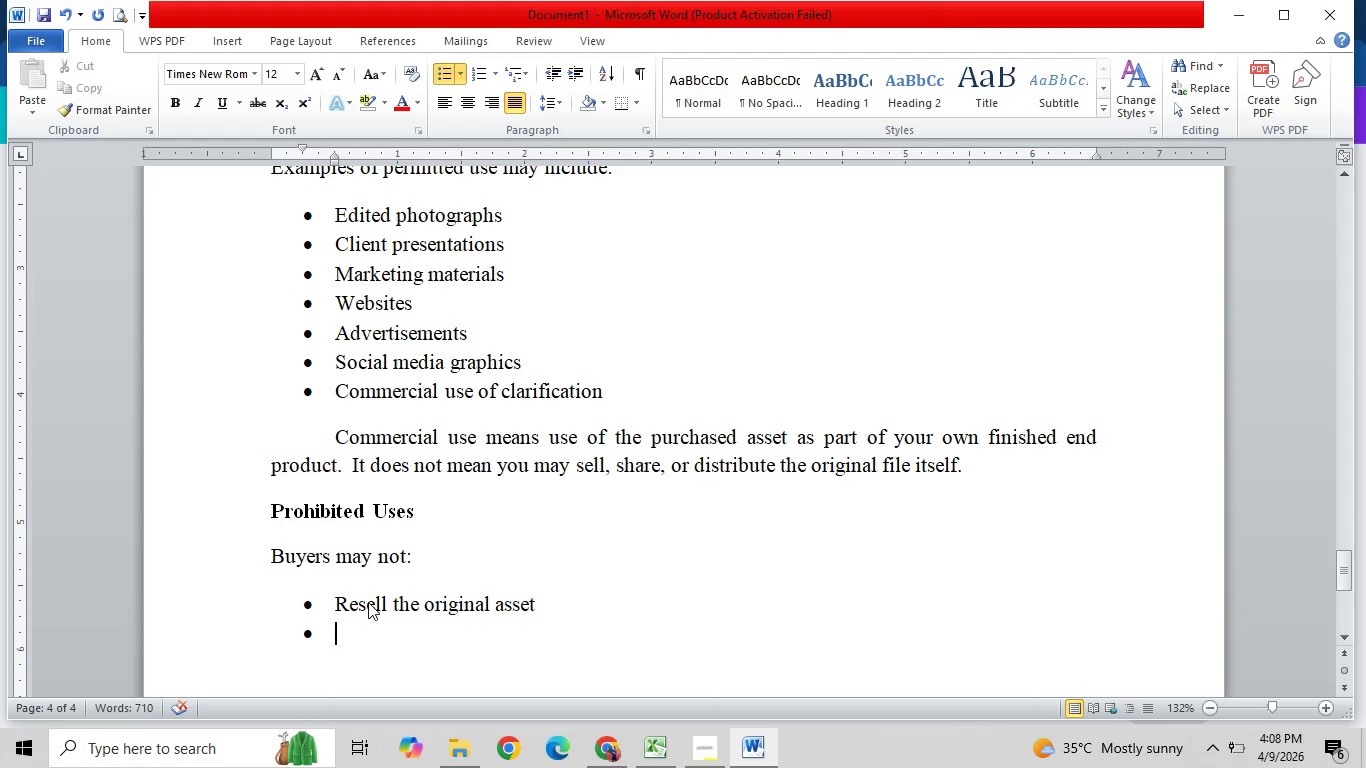 
type(redistribute the file ina ny)
key(Backspace)
key(Backspace)
key(Backspace)
key(Backspace)
type( any format)
 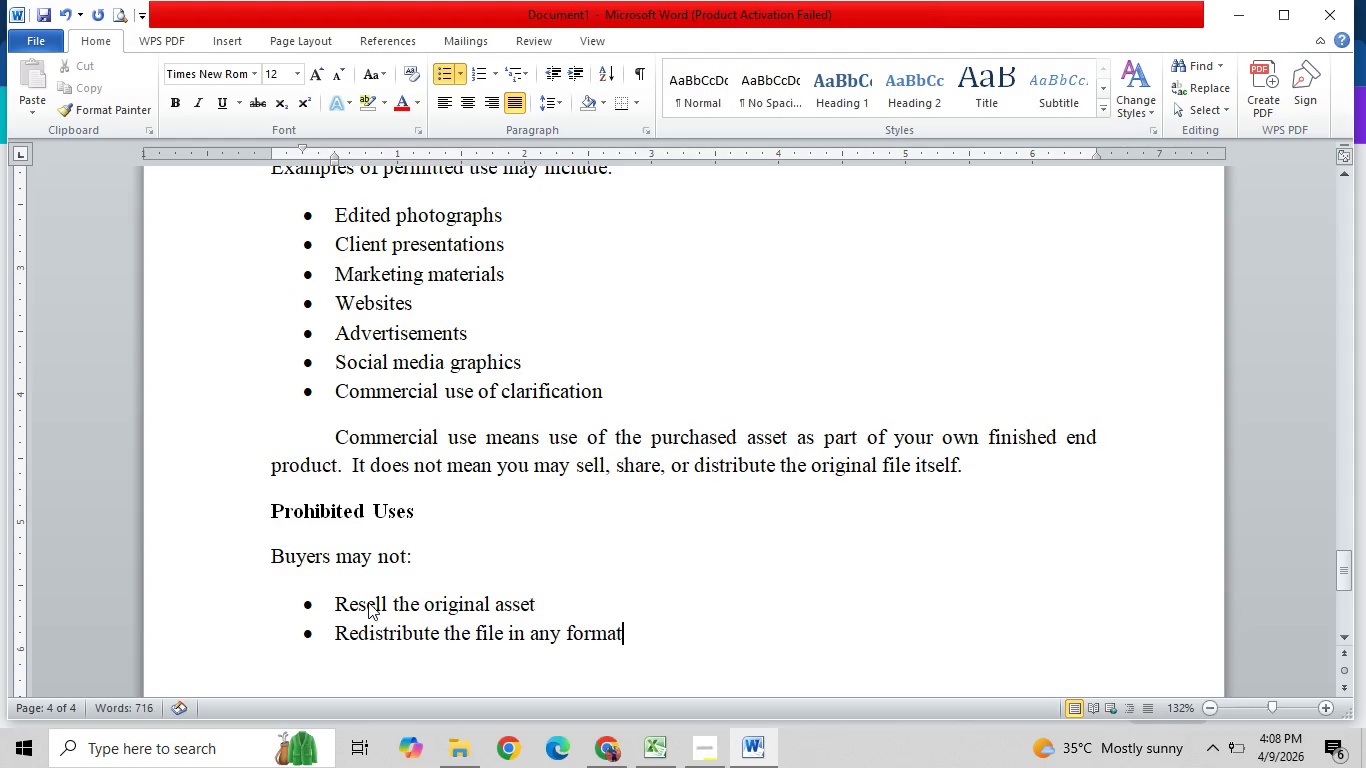 
key(Enter)
 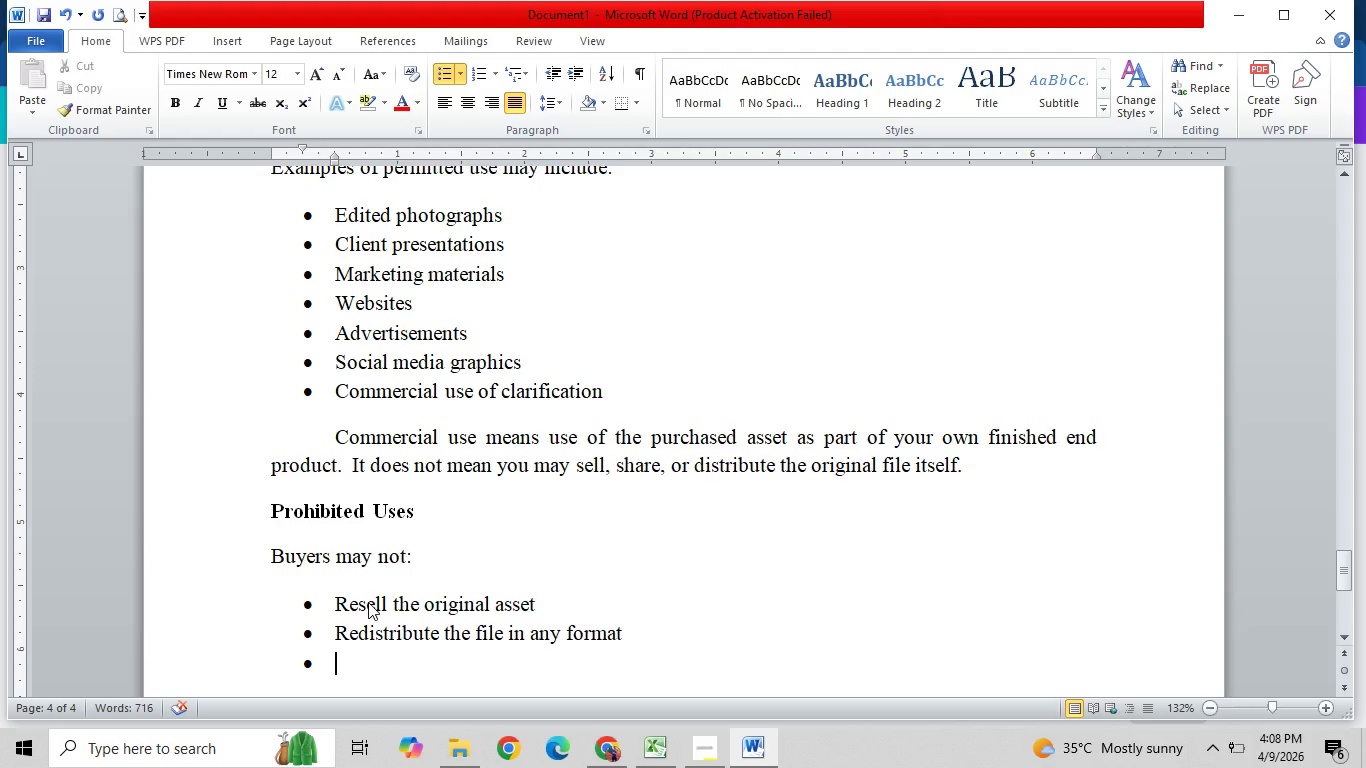 
type(share the file with other users\)
key(Backspace)
 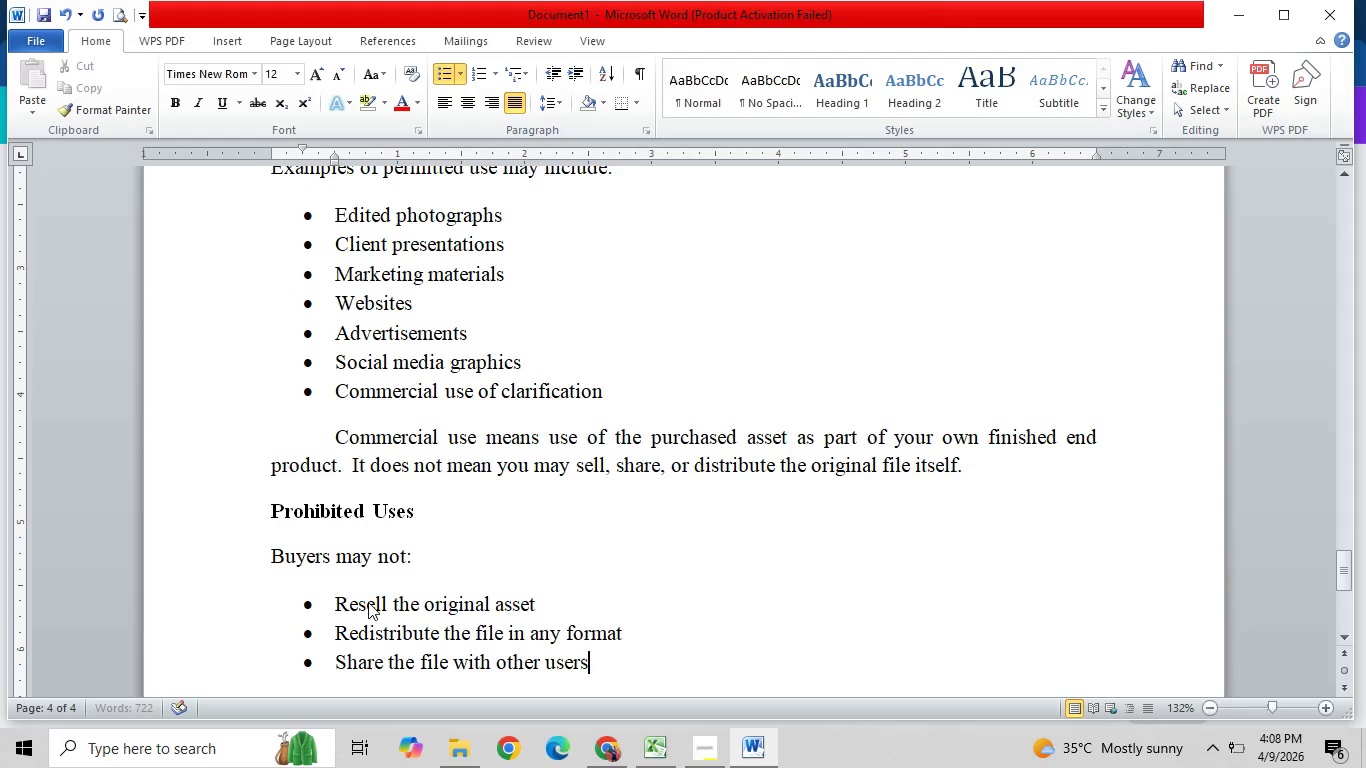 
key(Enter)
 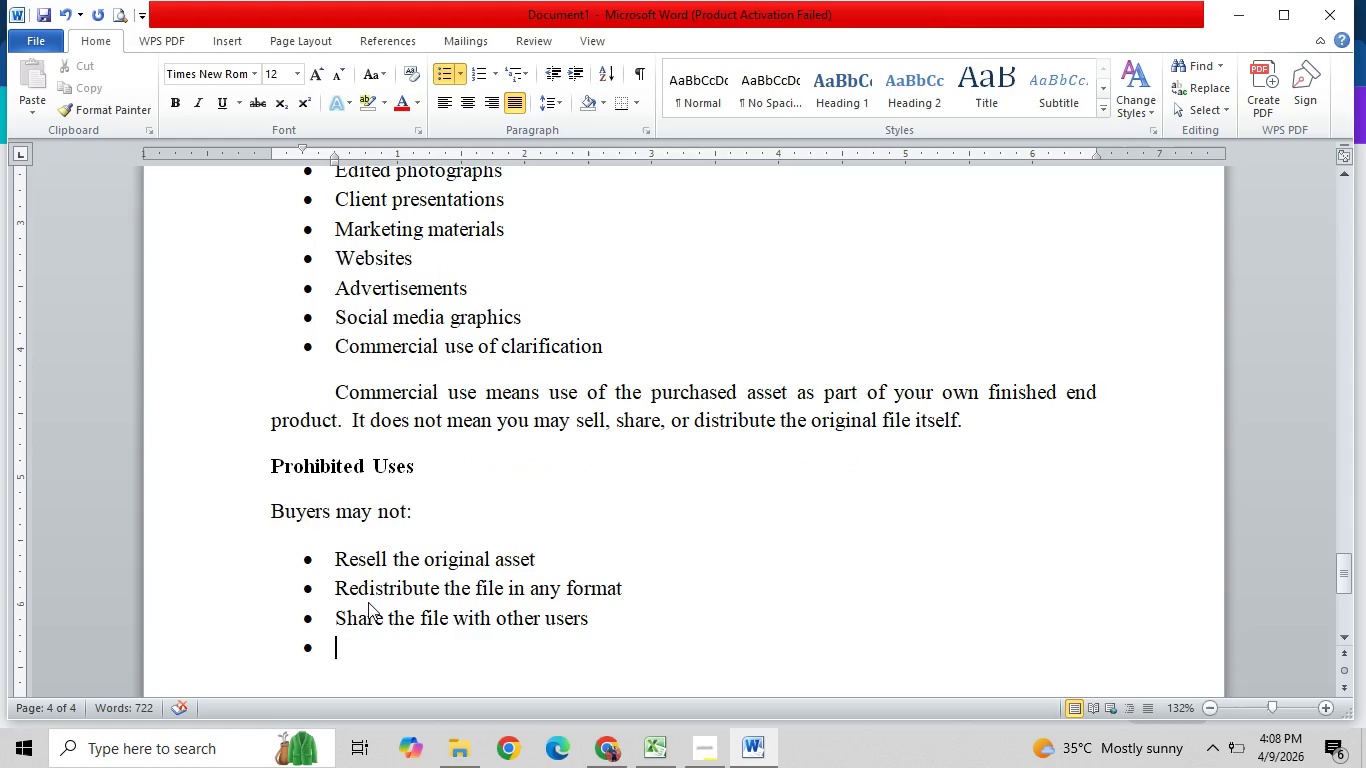 
type(sublicense the file)
 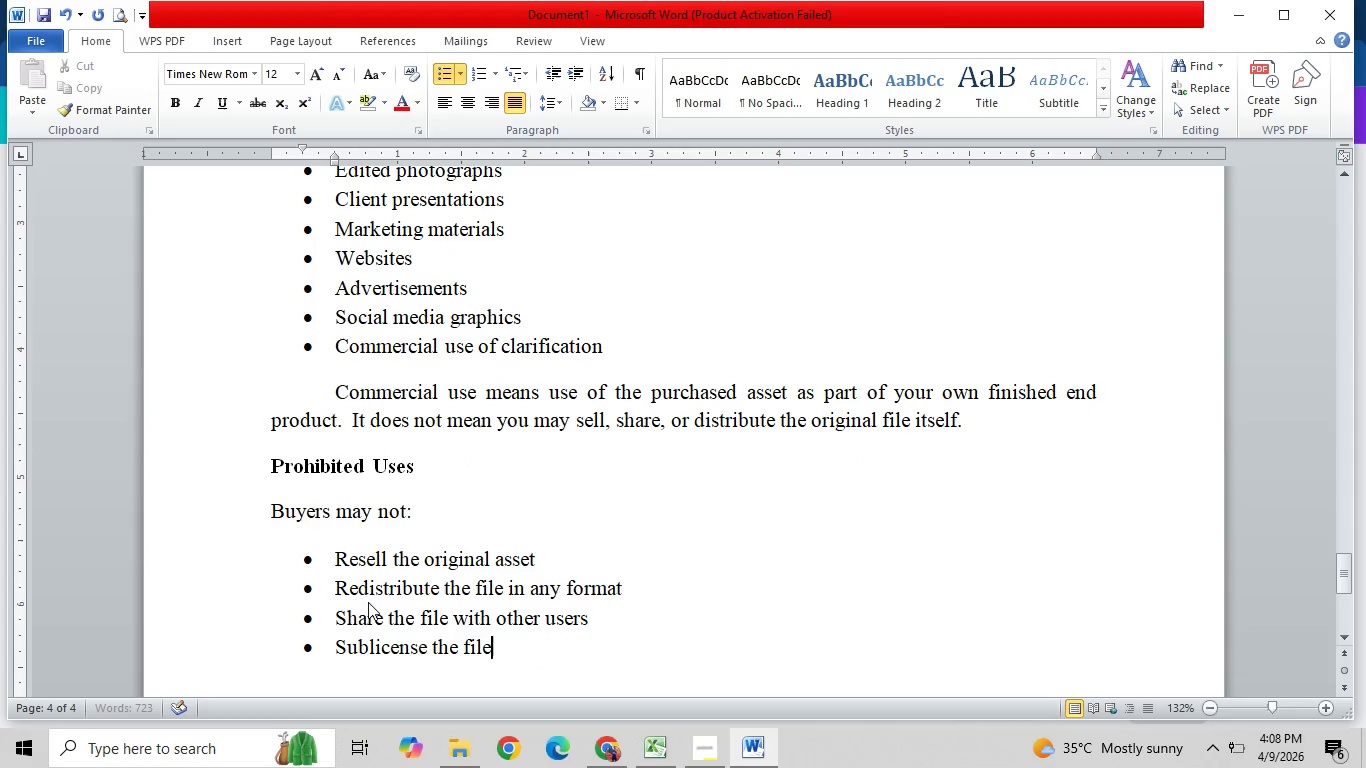 
key(Enter)
 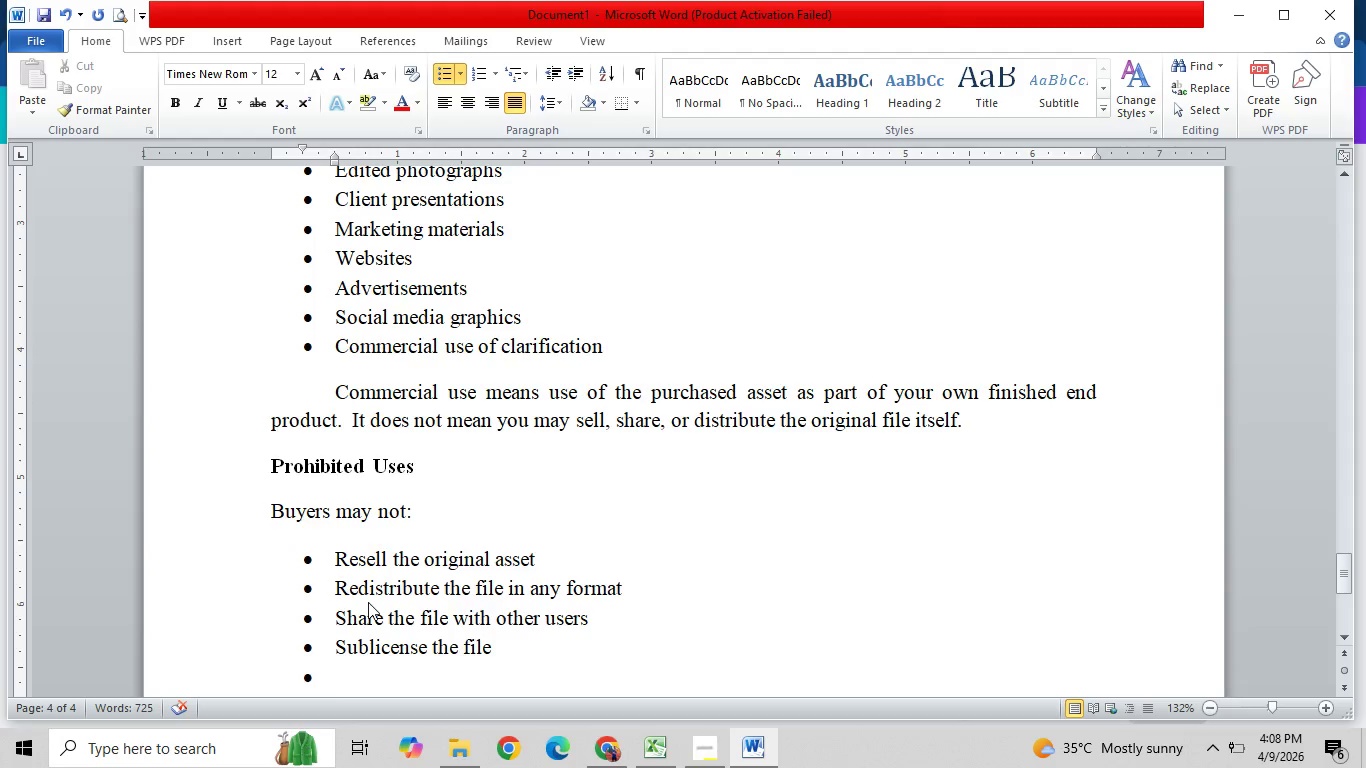 
type(i)
key(Backspace)
type(upload the file to tovck)
key(Backspace)
key(Backspace)
key(Backspace)
key(Backspace)
key(Backspace)
type(stock or resout=)
key(Backspace)
key(Backspace)
type(rce marketplace)
 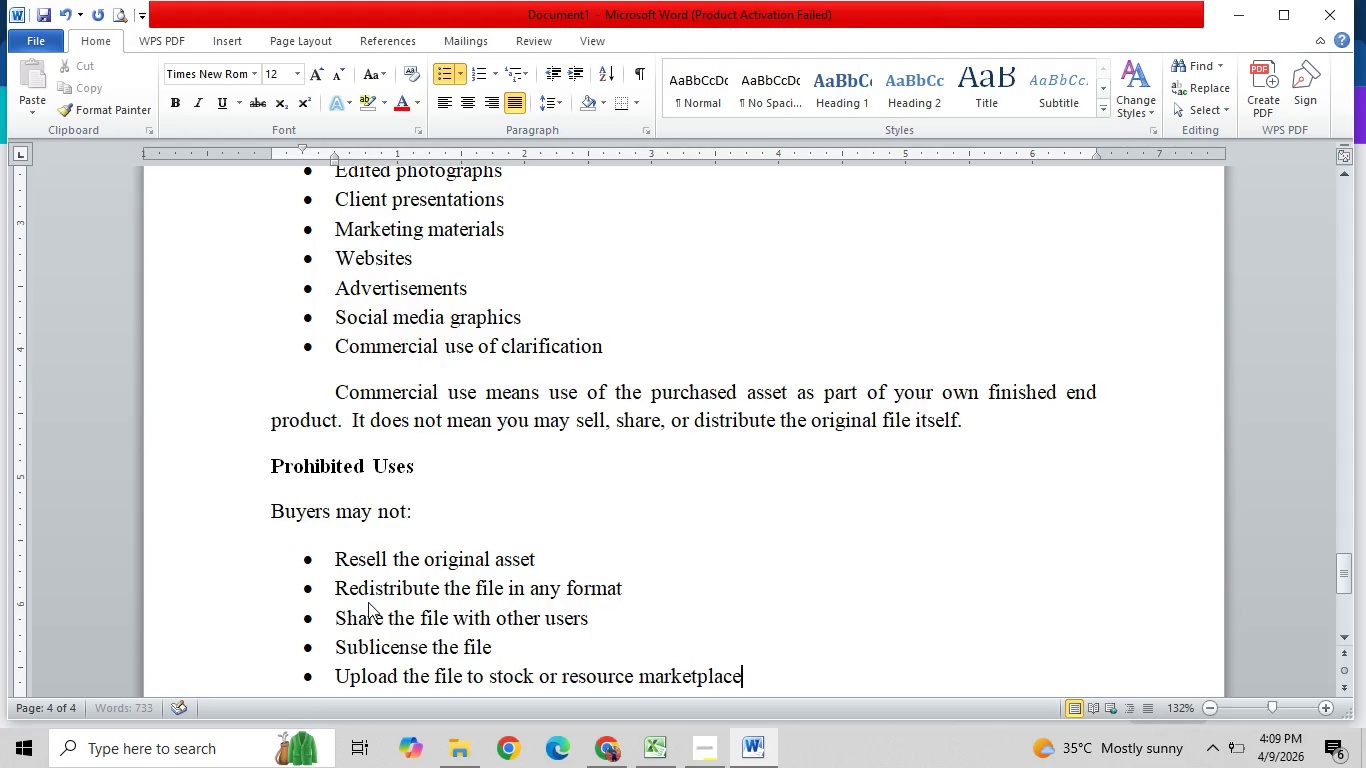 
key(Enter)
 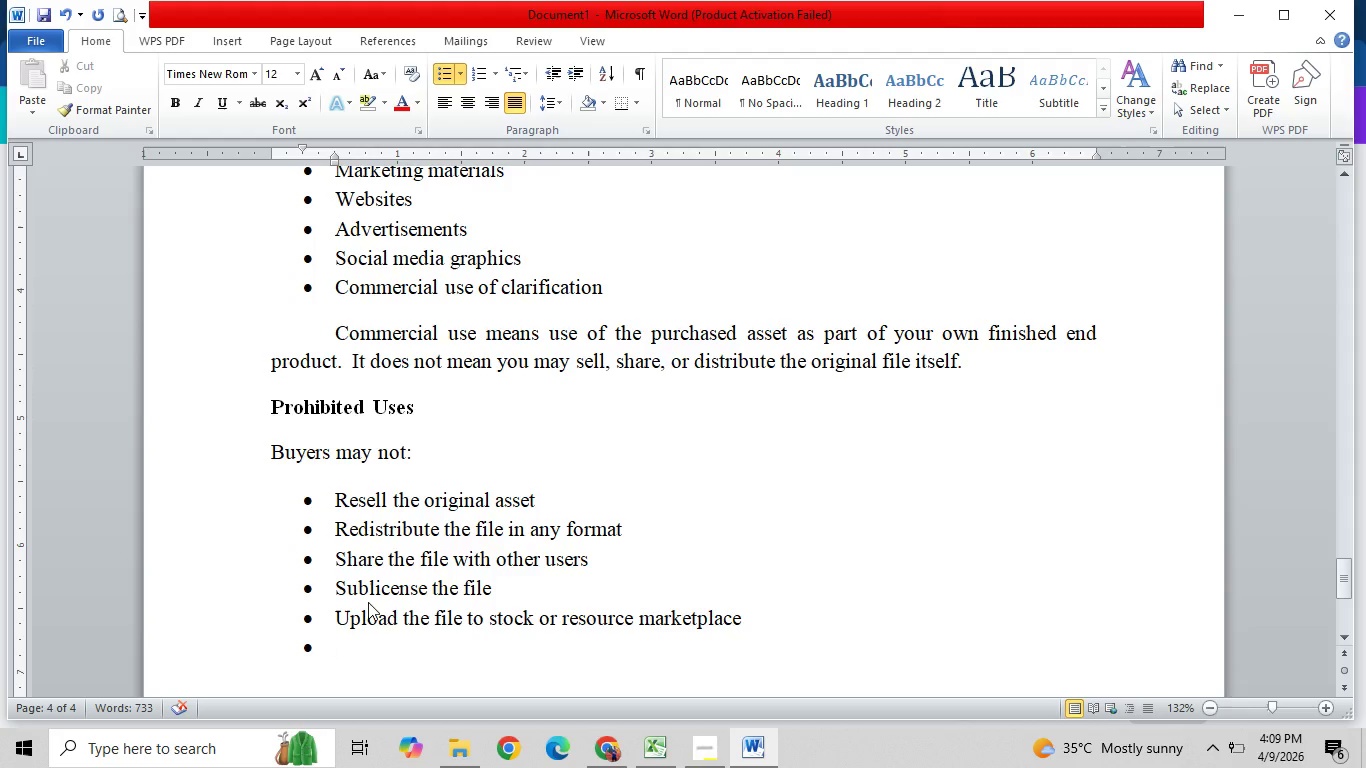 
type(include the file io)
key(Backspace)
type(n another digitl)
key(Backspace)
type(al;)
key(Backspace)
key(Backspace)
type(l product, template, bundle, or downml)
key(Backspace)
key(Backspace)
key(Backspace)
type(nload for real==)
key(Backspace)
key(Backspace)
key(Backspace)
key(Backspace)
type(sale or free distribution)
 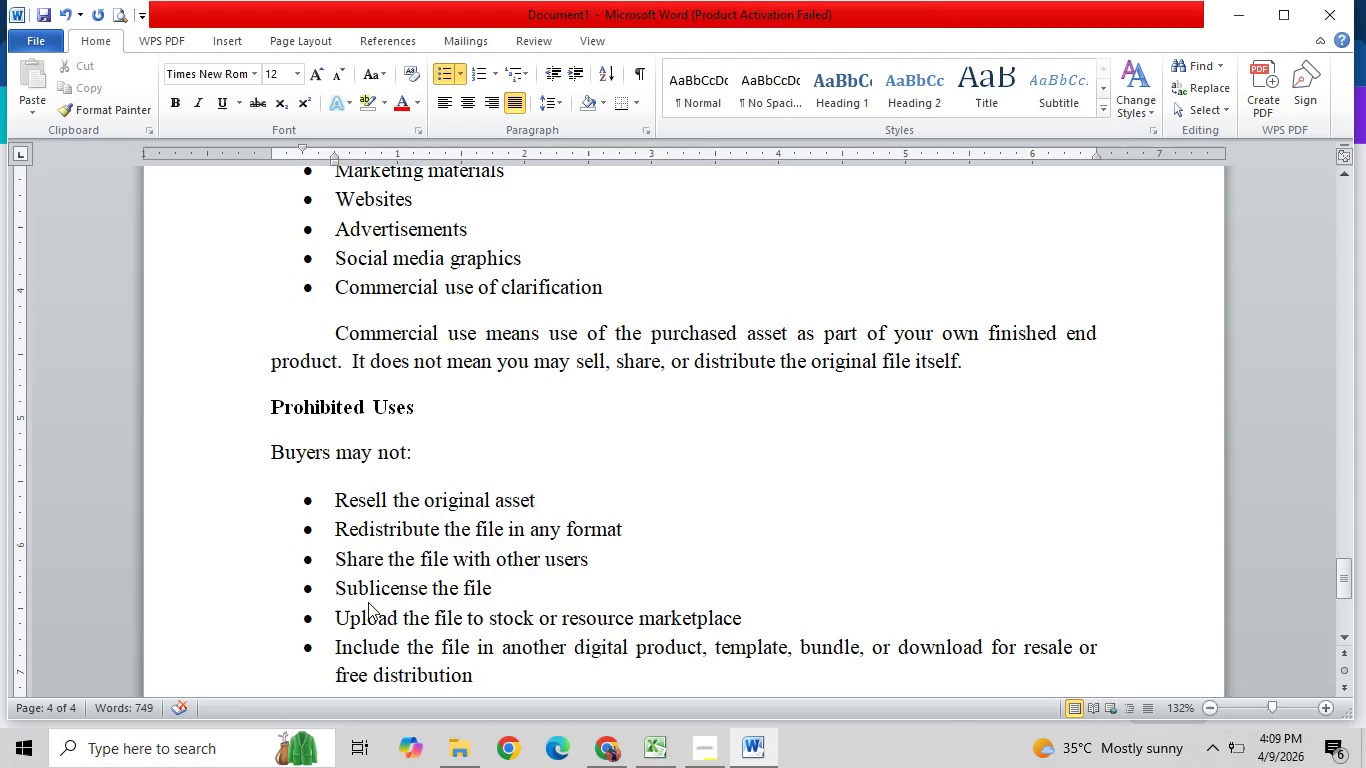 
key(Enter)
 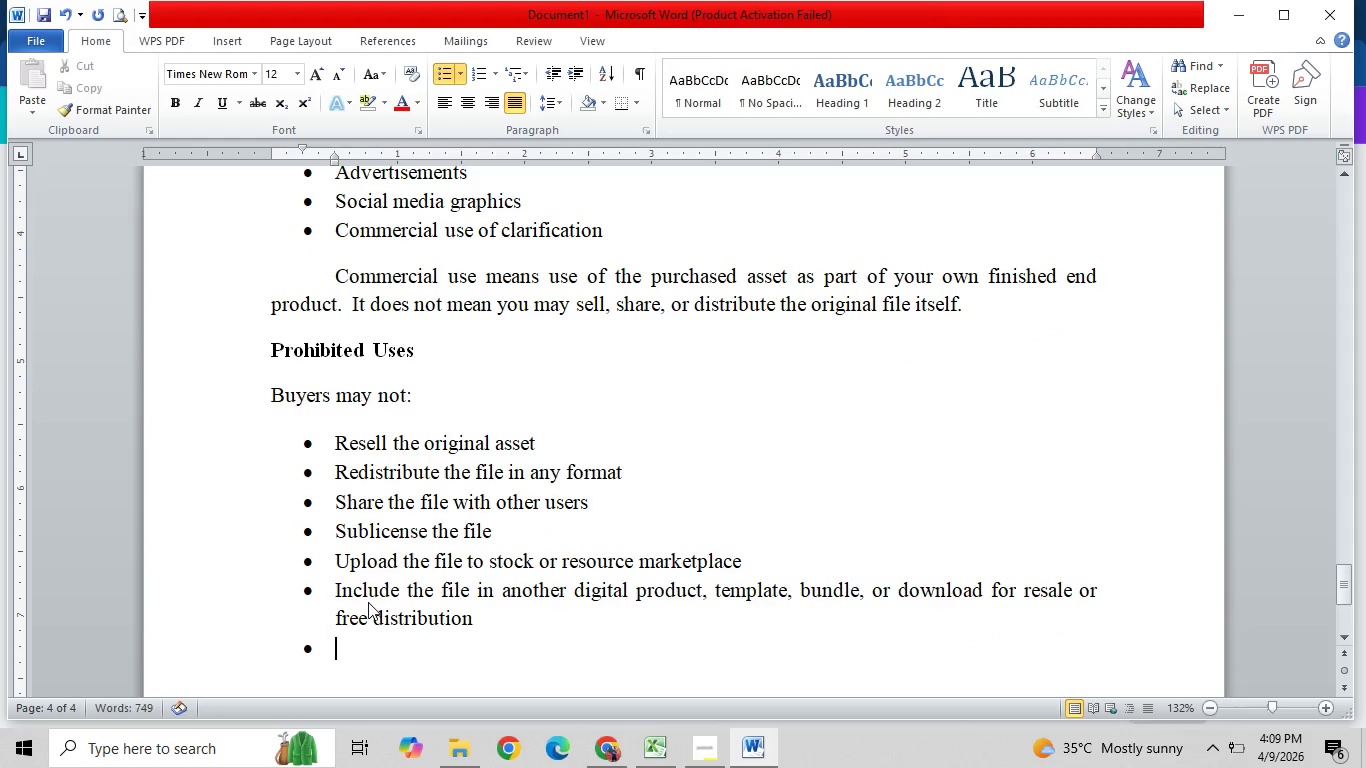 
key(Backspace)
key(Backspace)
key(Backspace)
type(Purchase does not transfer copyright owen)
key(Backspace)
key(Backspace)
type(nership.)
 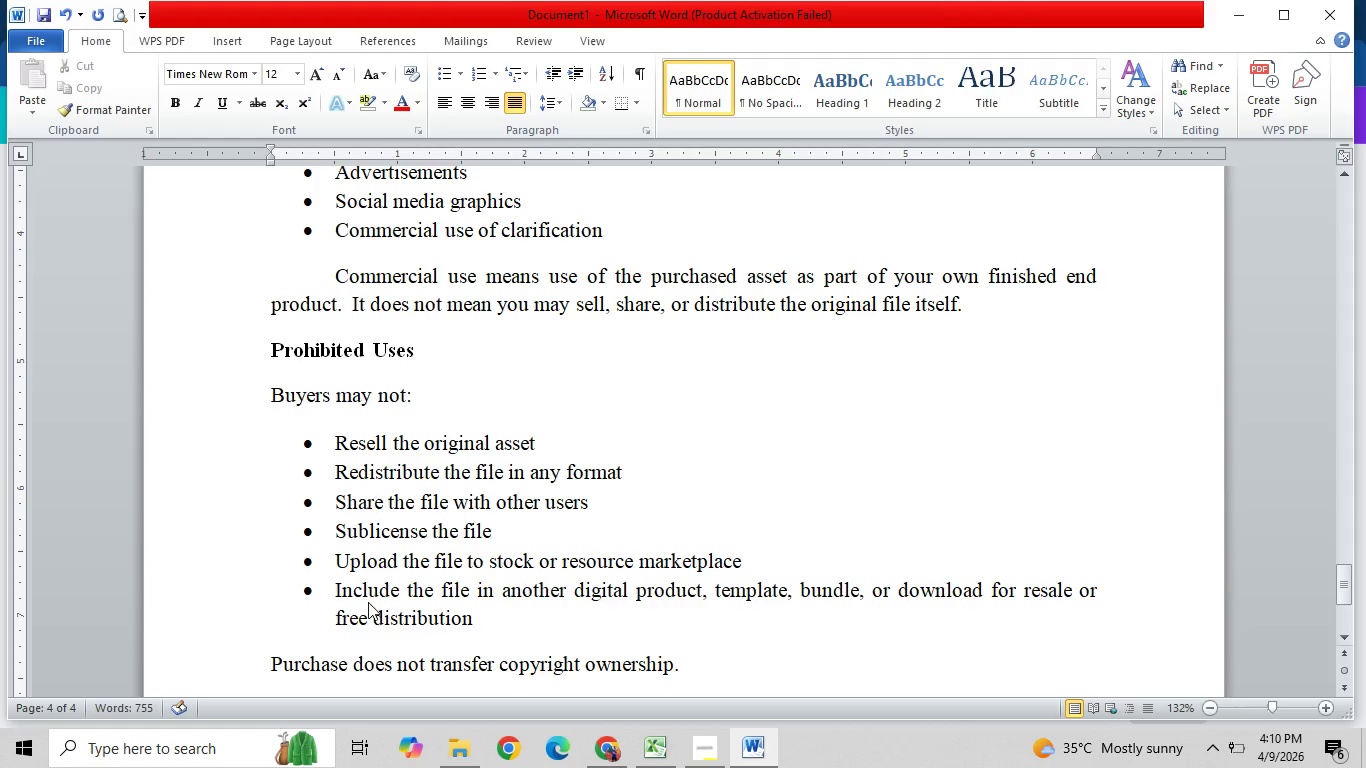 
key(Enter)
 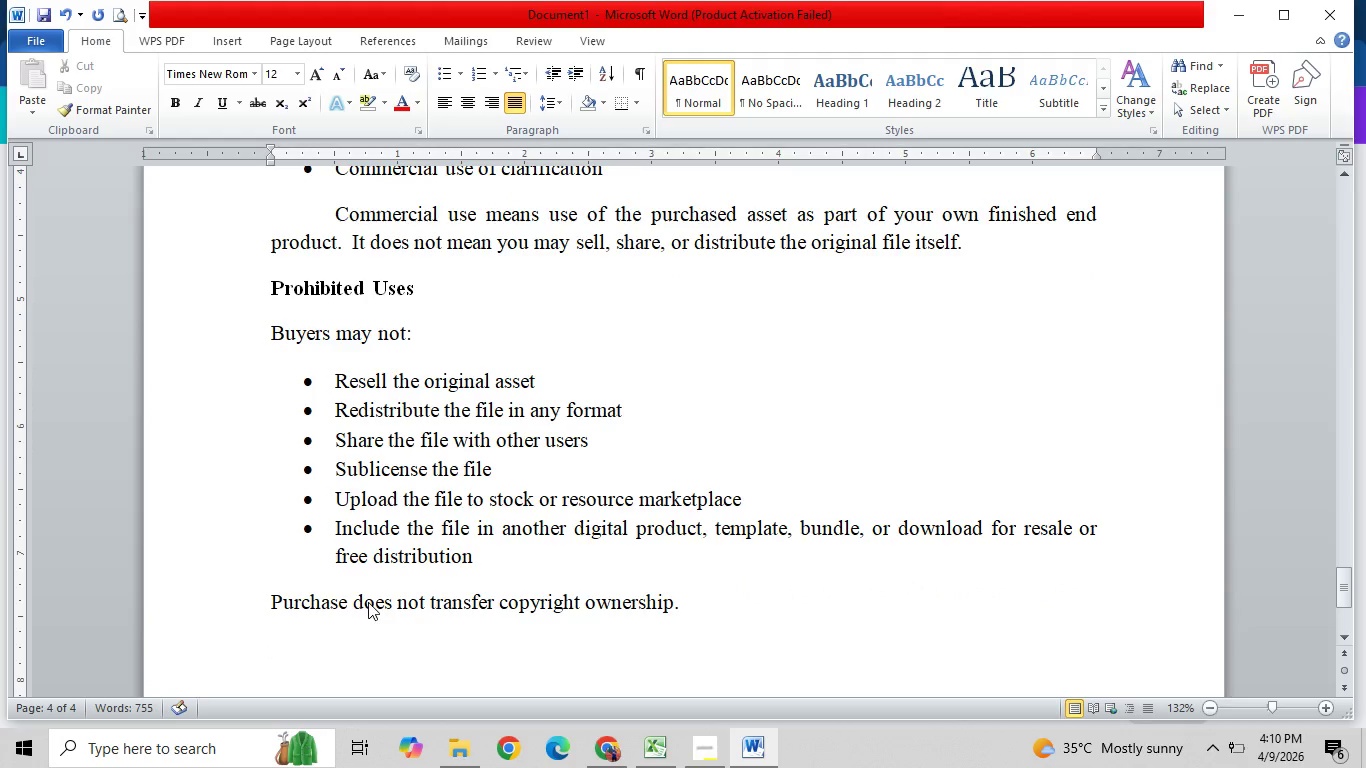 
type(All Intellectual Propewintellectual property remains)
 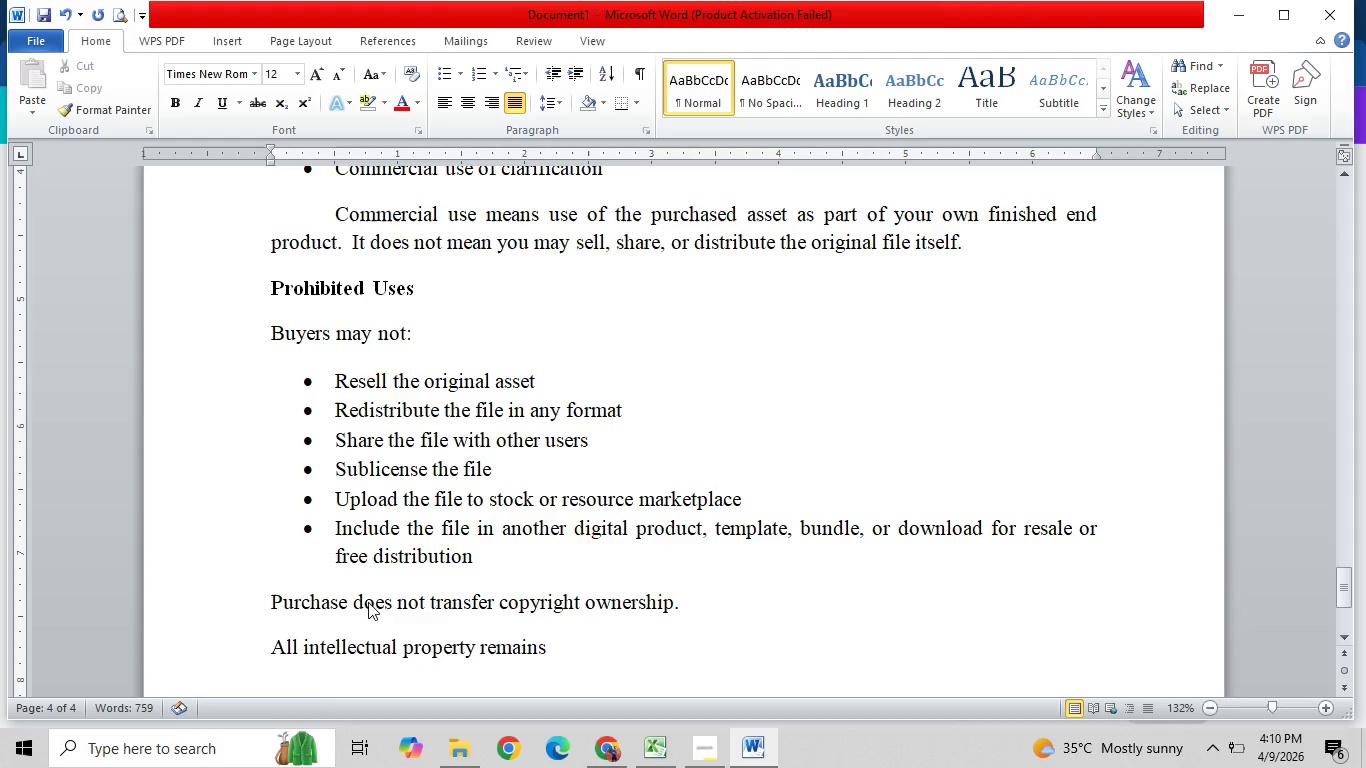 
hold_key(key=Backspace, duration=1.08)
 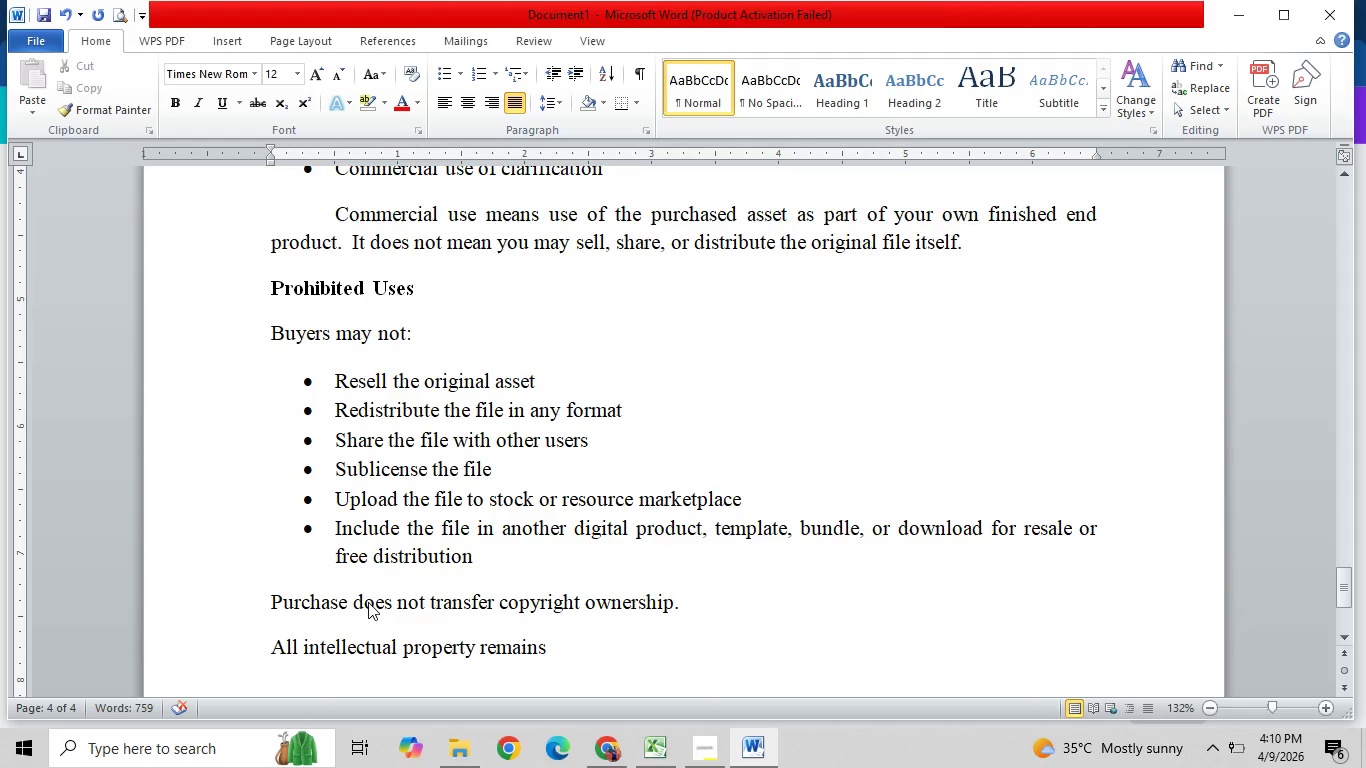 
wait(8.36)
 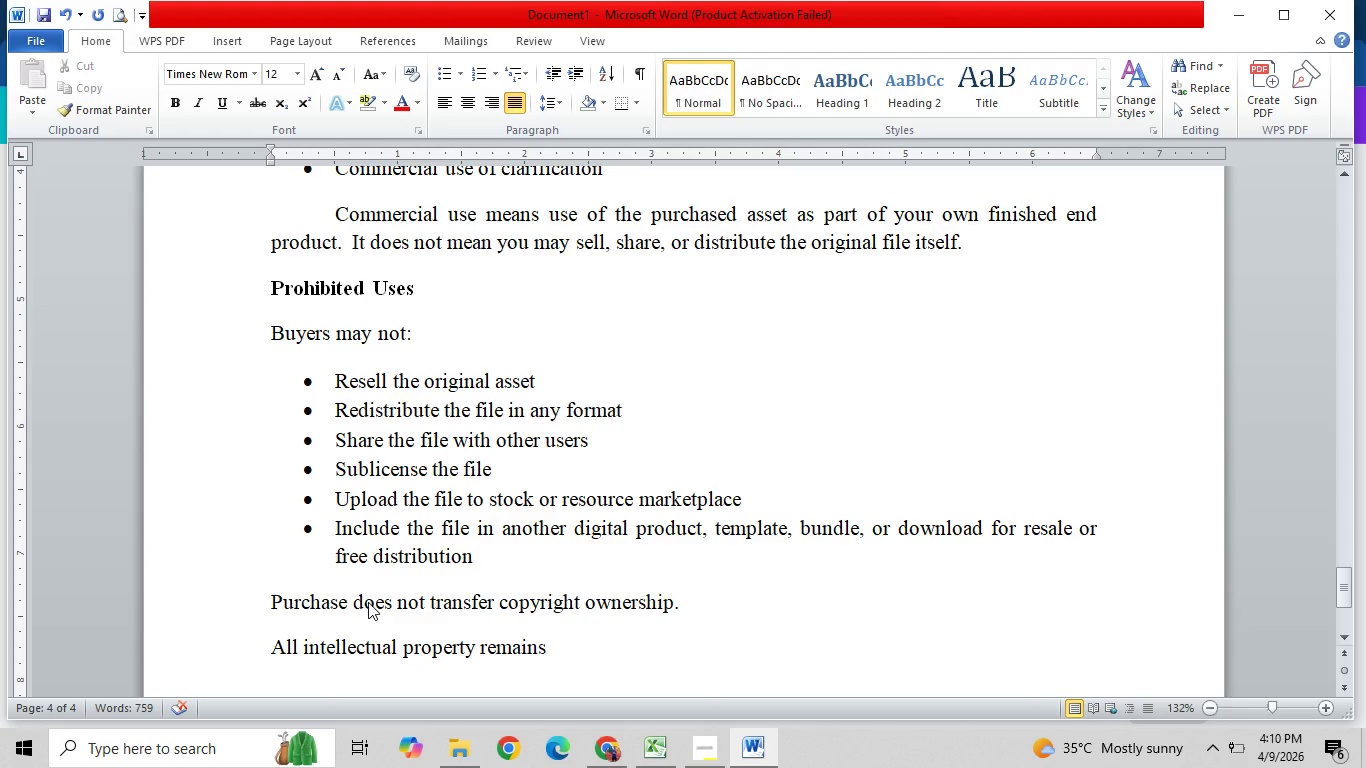 
type( with SkyLens Media.)
 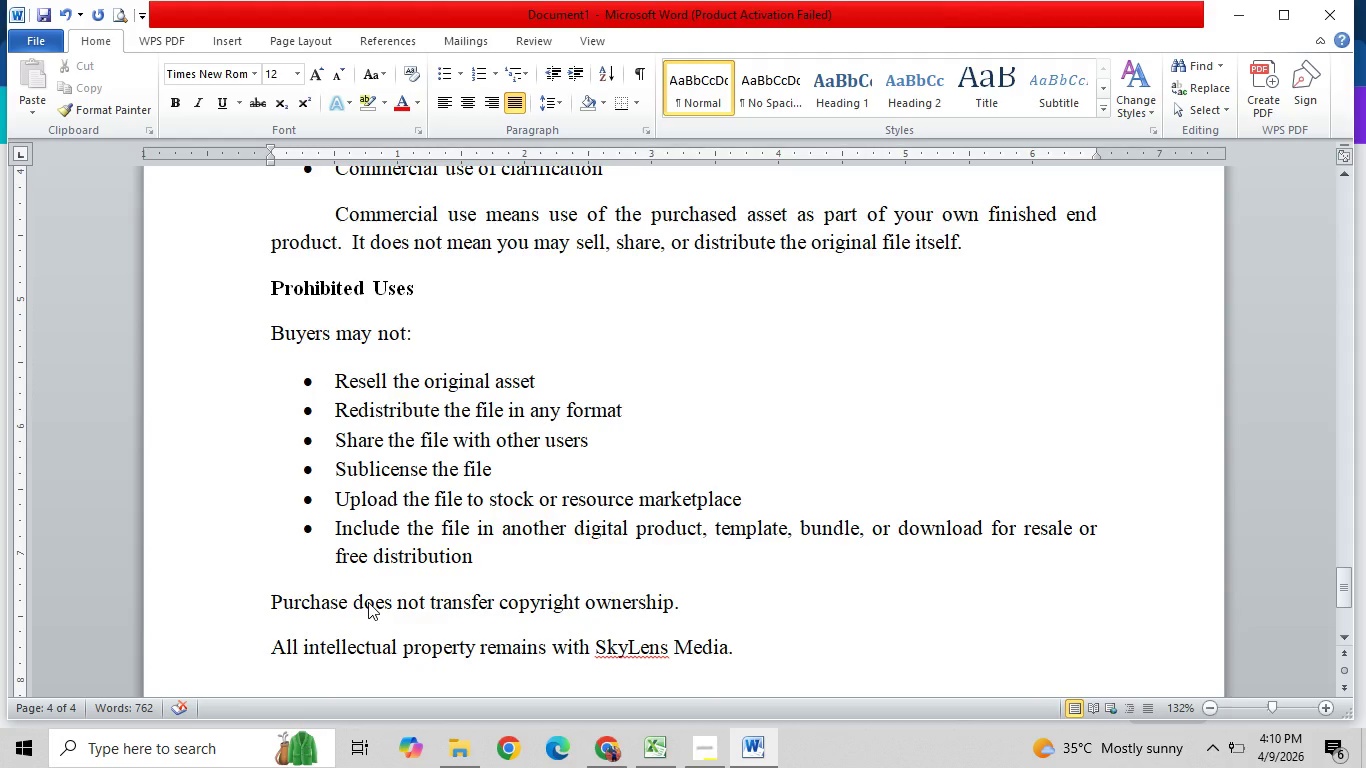 
key(Control+Enter)
 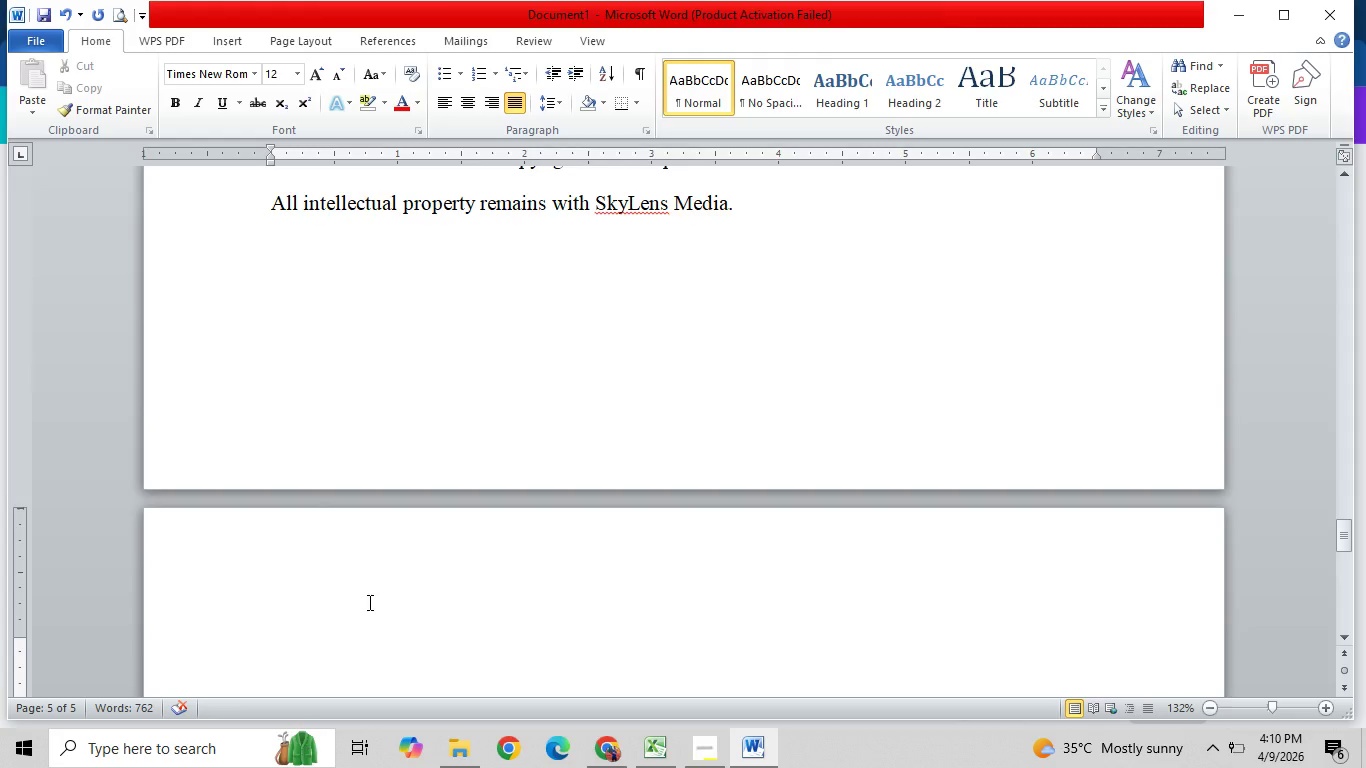 
key(Control+B)
 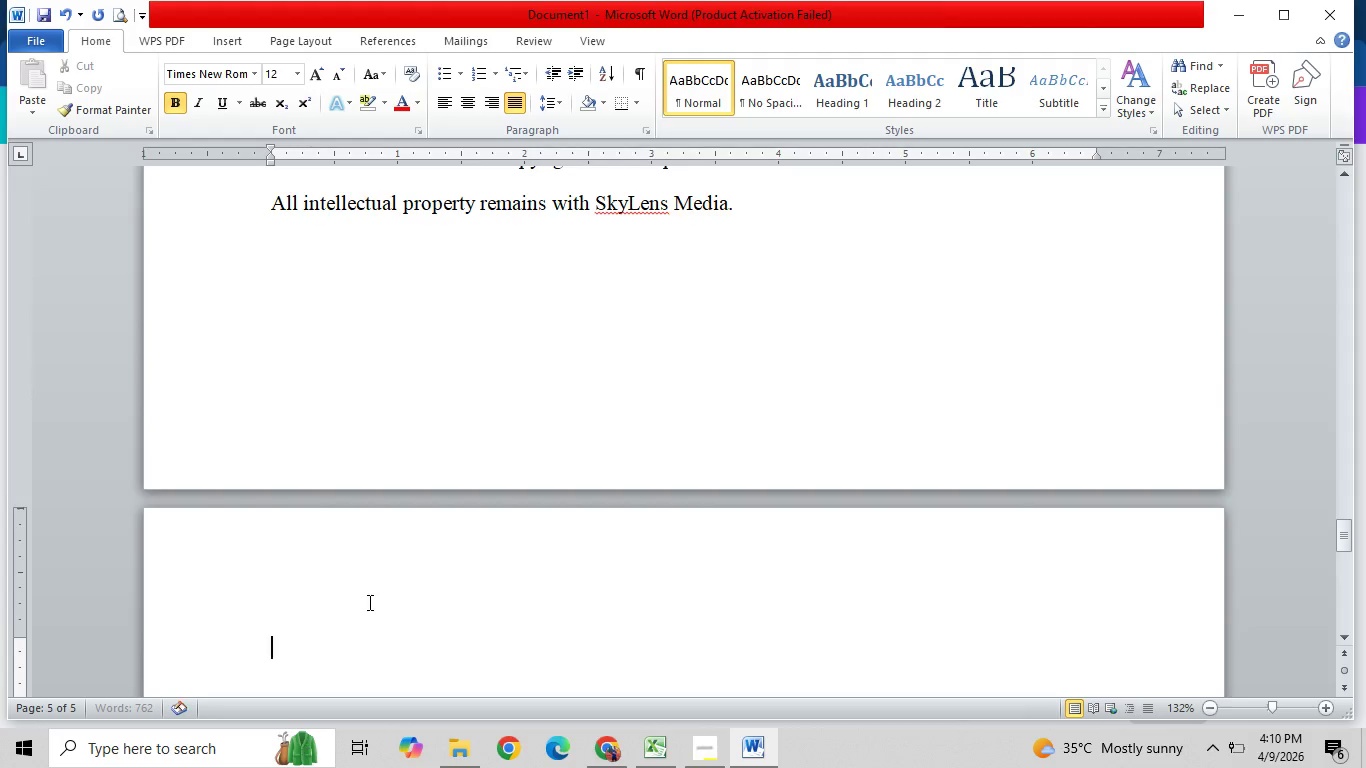 
type(Contarct )
key(Backspace)
key(Backspace)
key(Backspace)
key(Backspace)
key(Backspace)
type(ract Plocy)
key(Backspace)
key(Backspace)
key(Backspace)
key(Backspace)
type(olicuy)
key(Backspace)
key(Backspace)
type(y)
 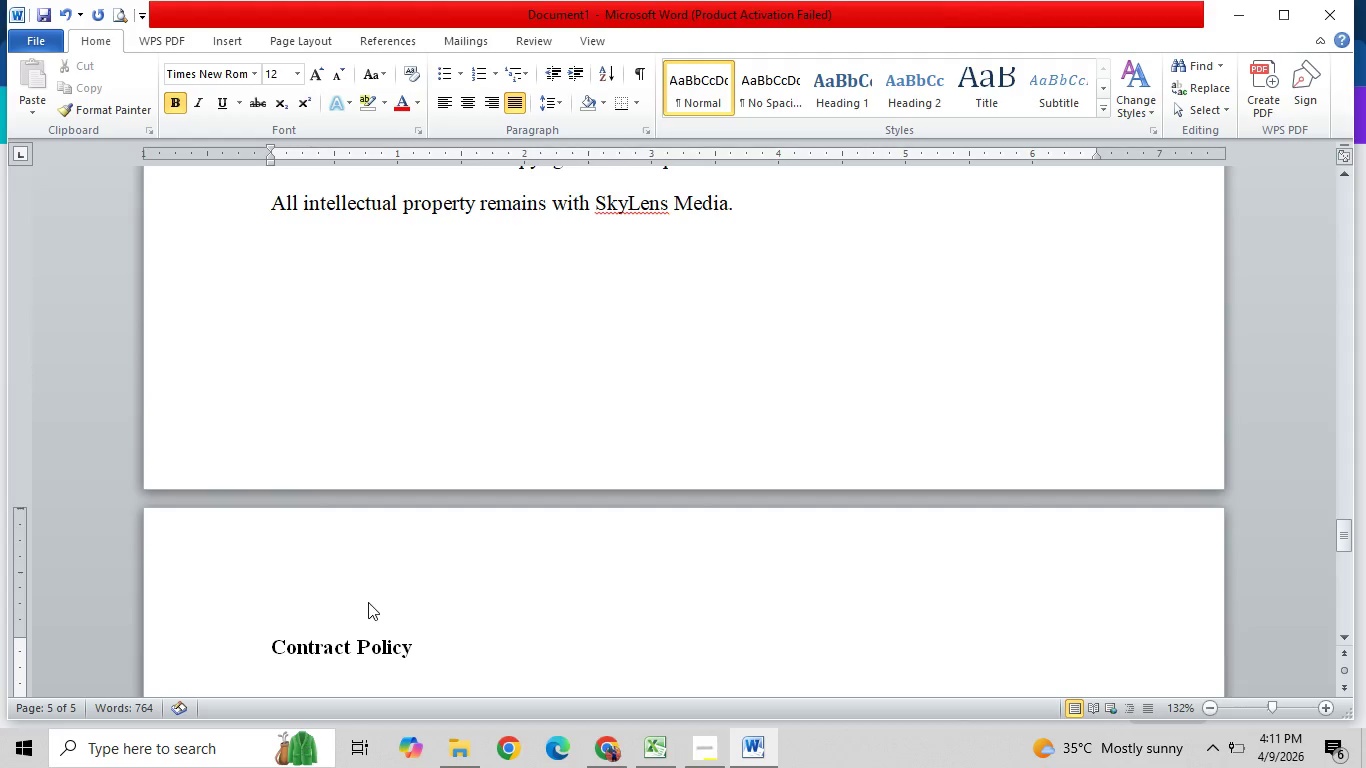 
key(Enter)
 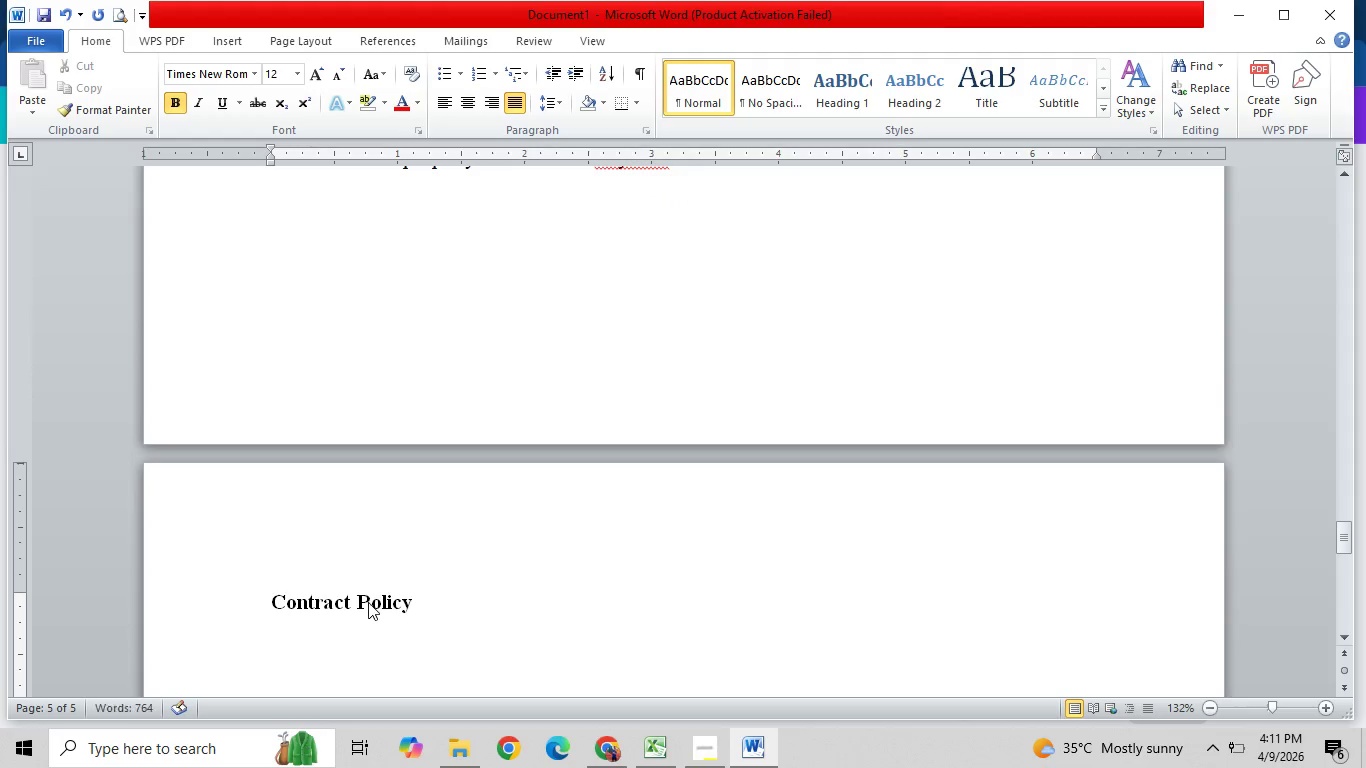 
key(Control+ControlLeft)
 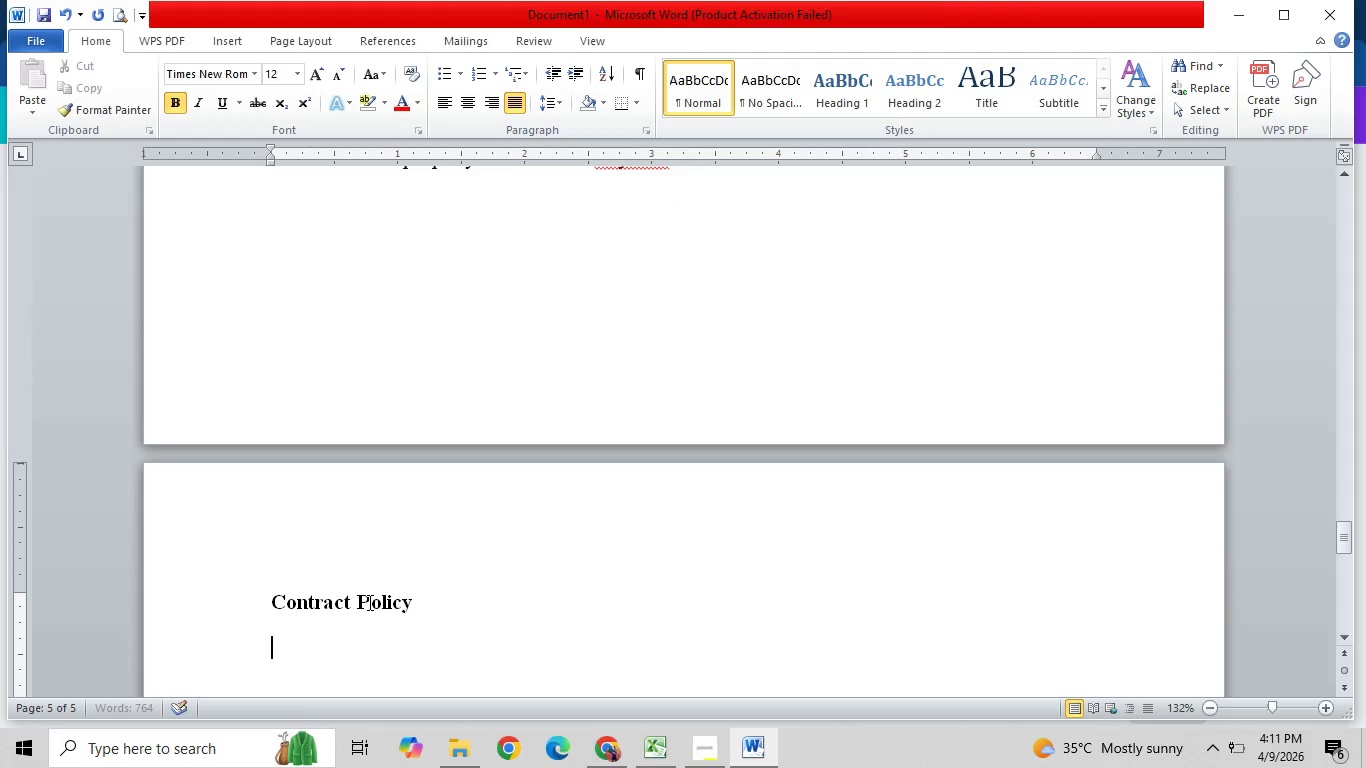 
key(Control+B)
 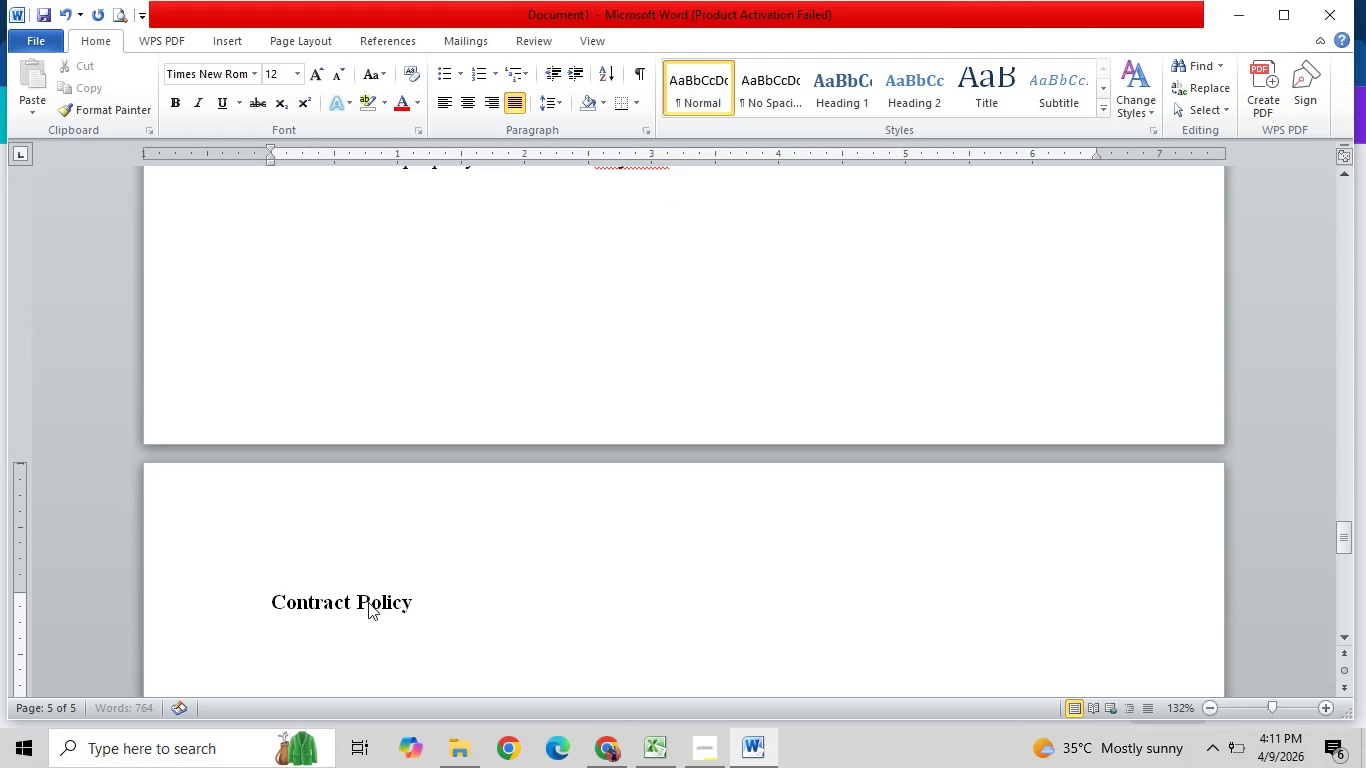 
key(Tab)
type(It)
key(Backspace)
key(Backspace)
type(I fyou)
key(Backspace)
key(Backspace)
key(Backspace)
key(Backspace)
key(Backspace)
type(f you have questions about file formats, licensing, usage)
 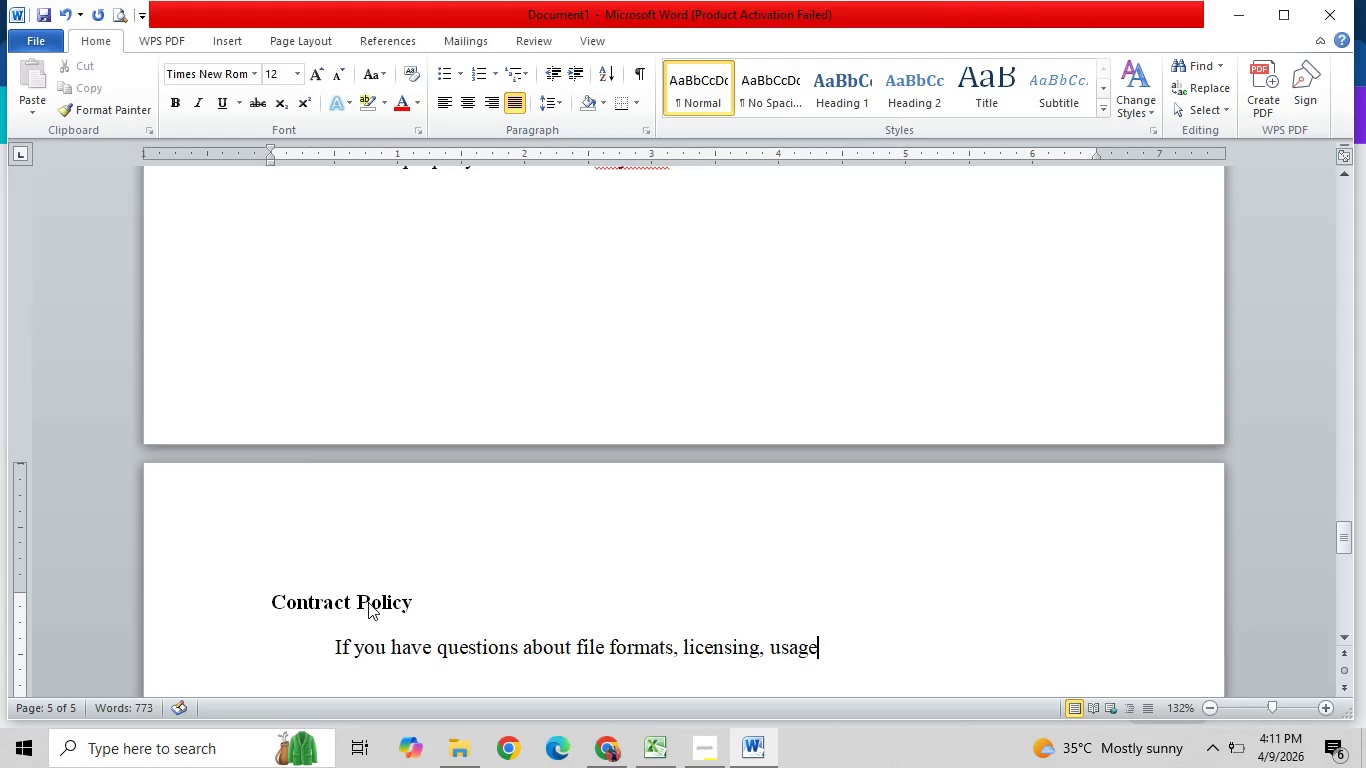 
type(, or download access, pleae)
 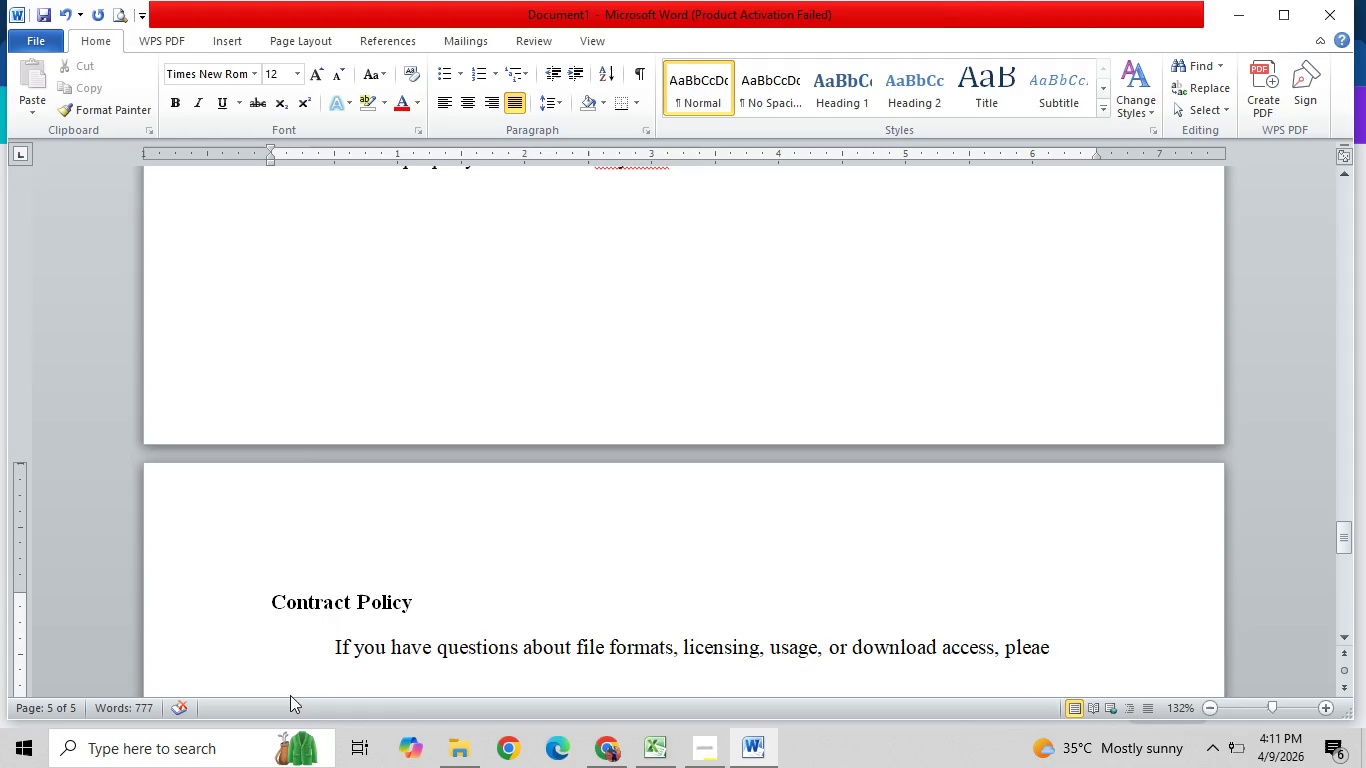 
left_click([320, 602])
 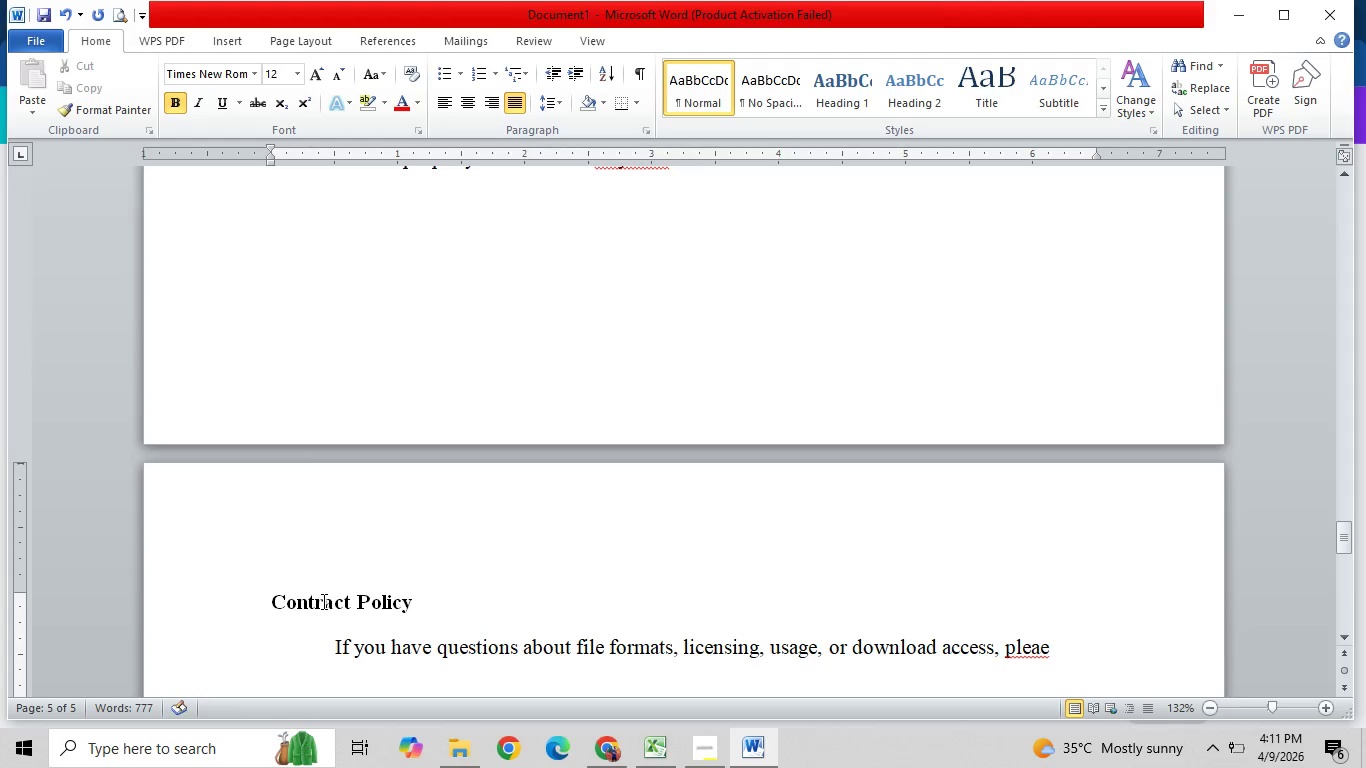 
key(Backspace)
 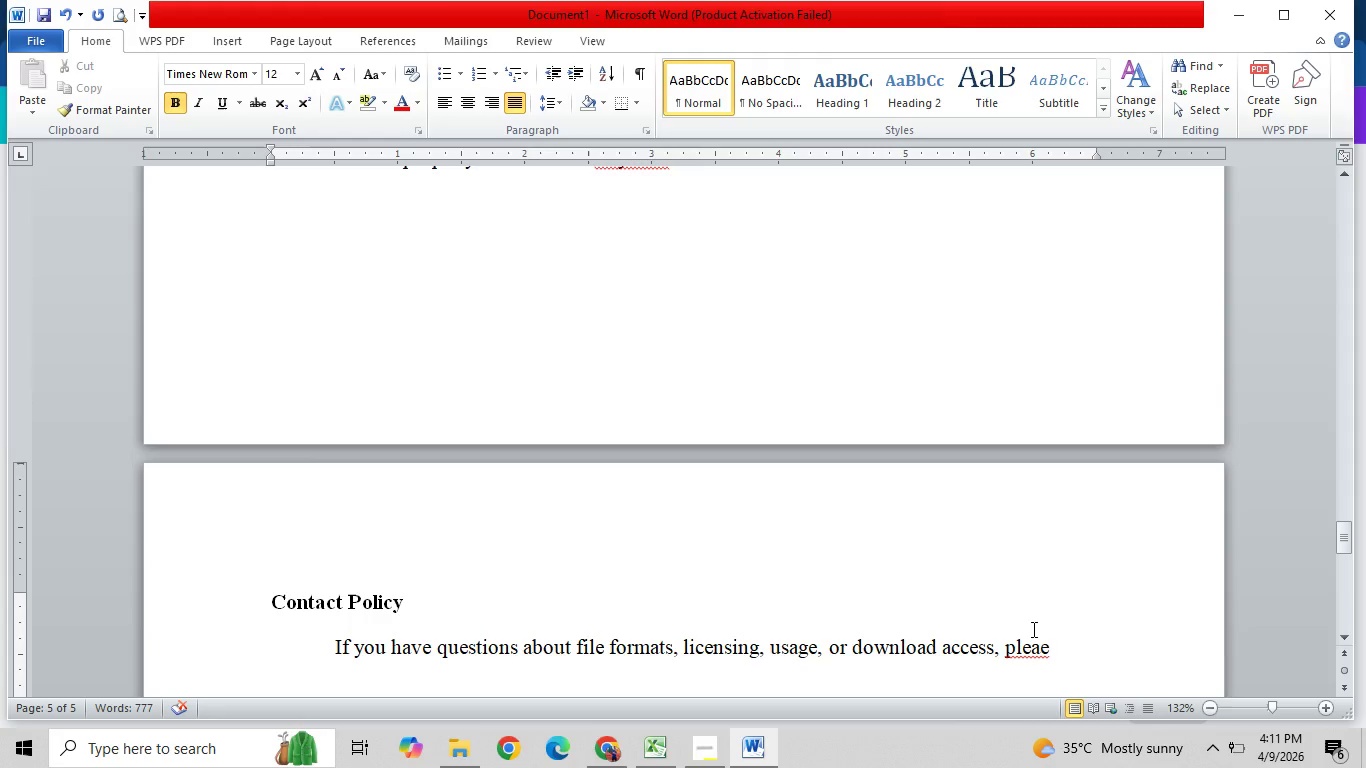 
left_click([1044, 648])
 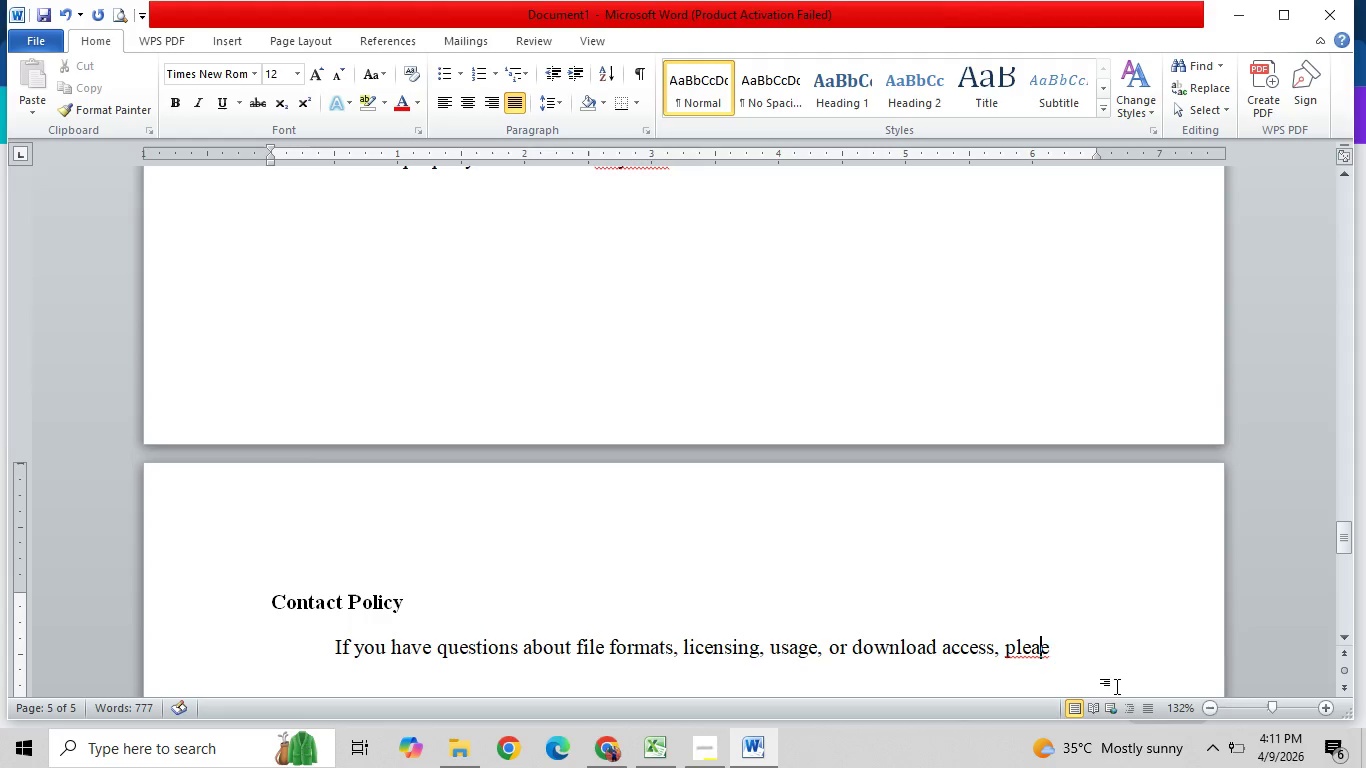 
key(S)
 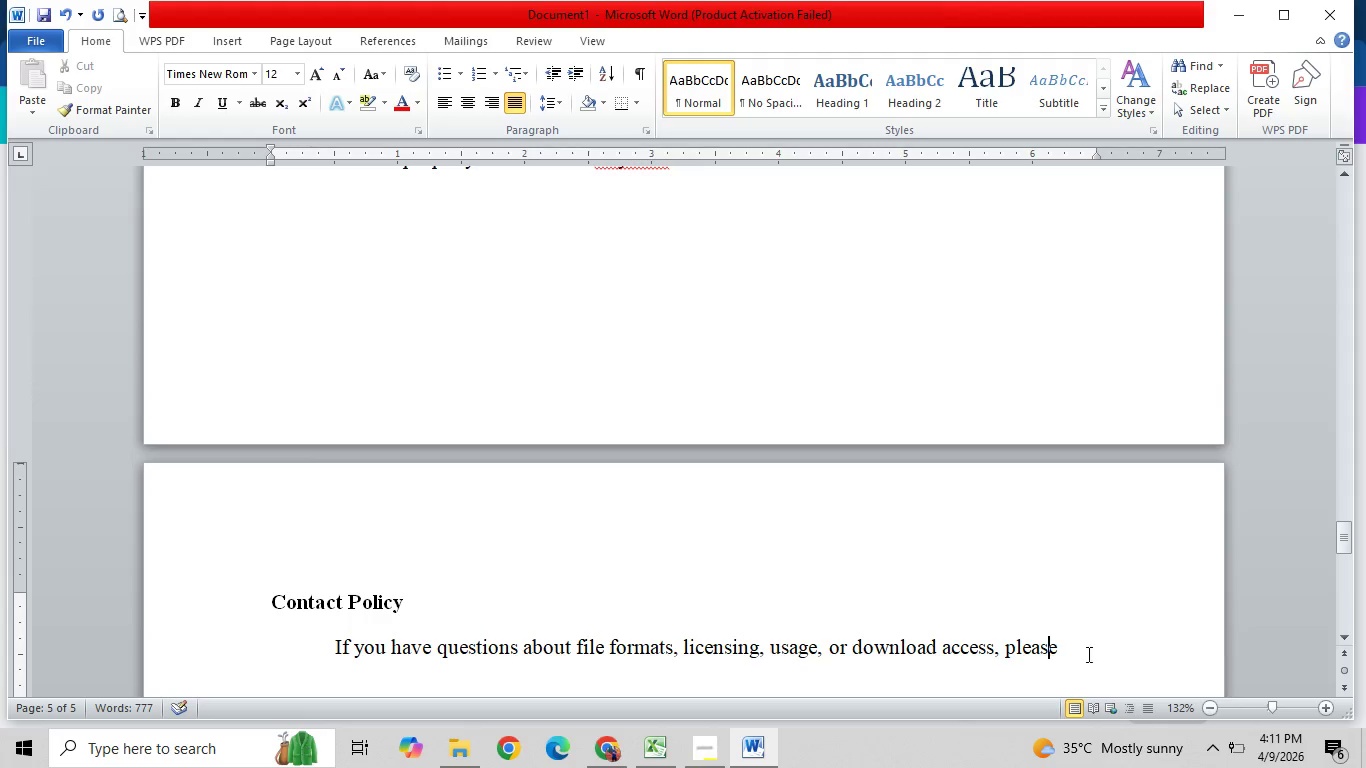 
left_click([1084, 653])
 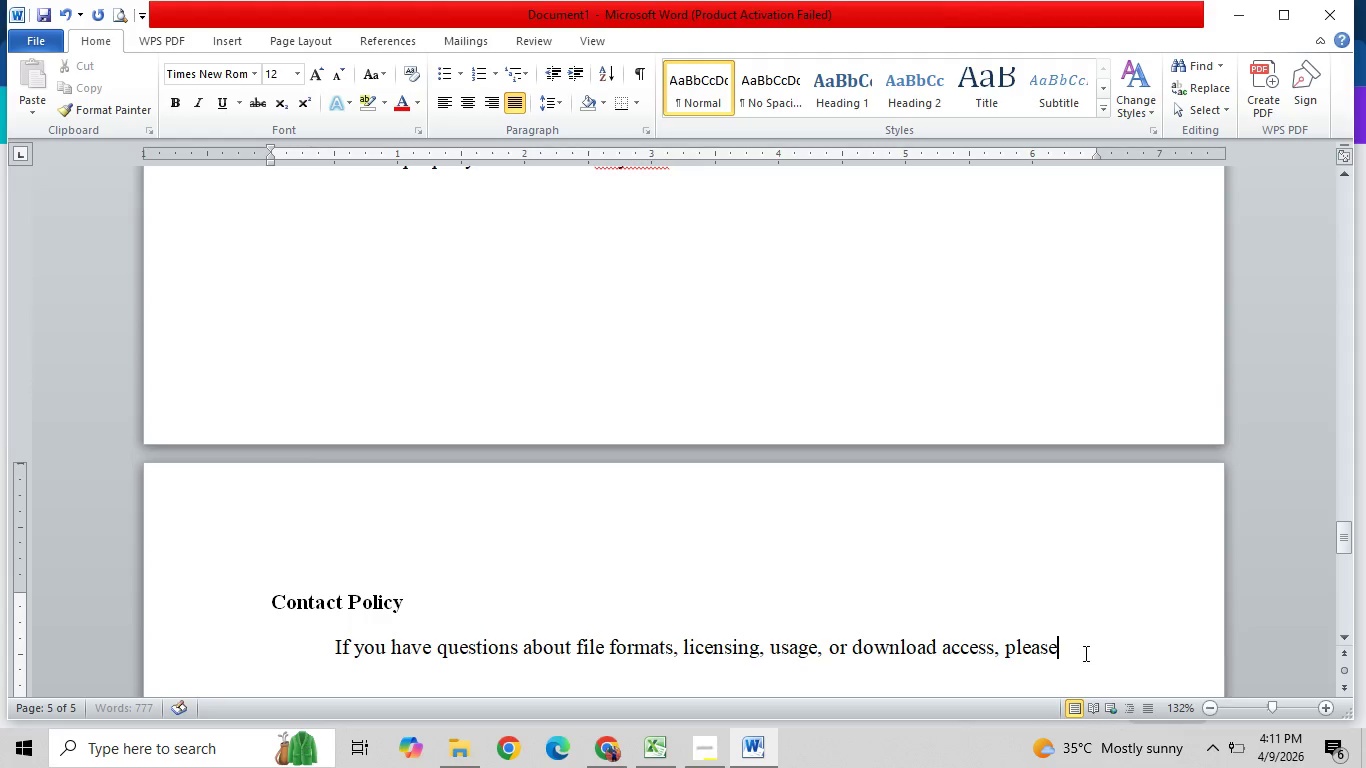 
key(Space)
 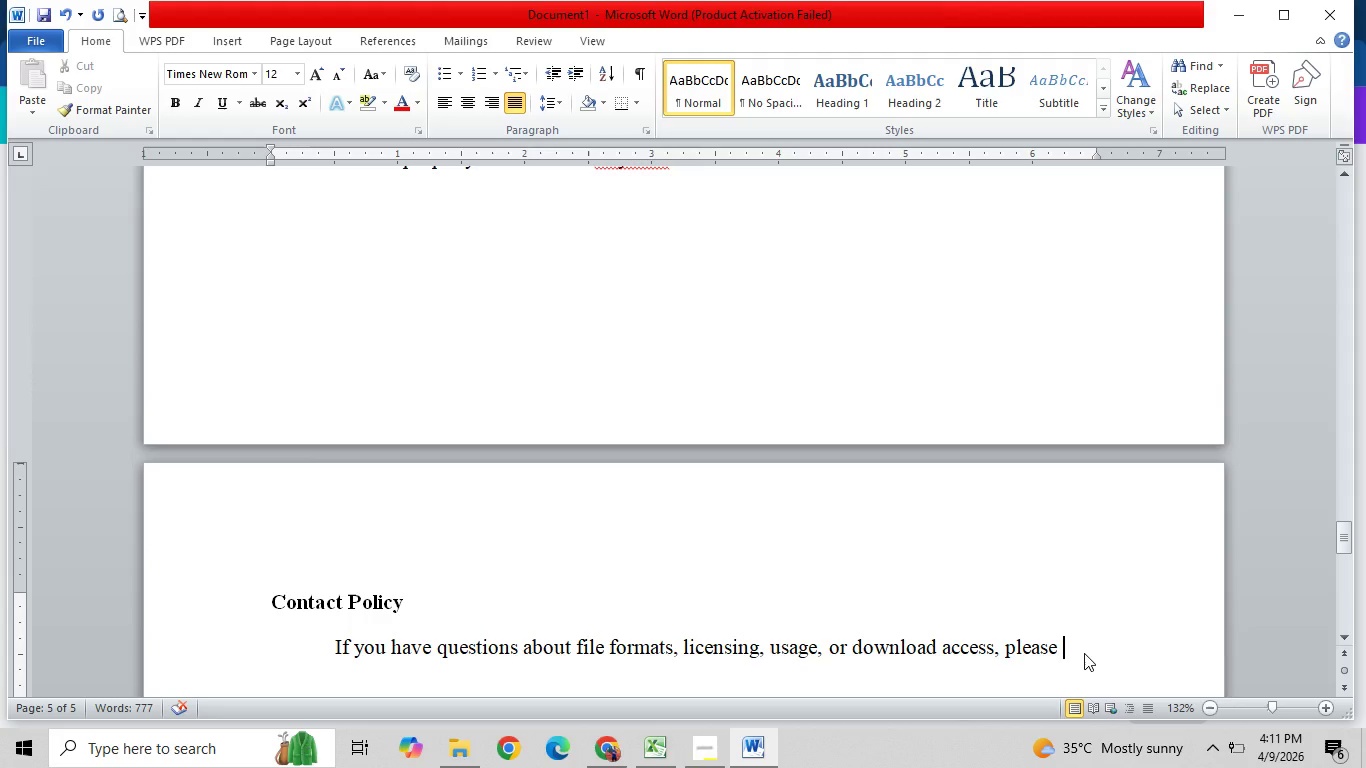 
type(conatct Skyle)
key(Backspace)
key(Backspace)
type(Lens Media)
 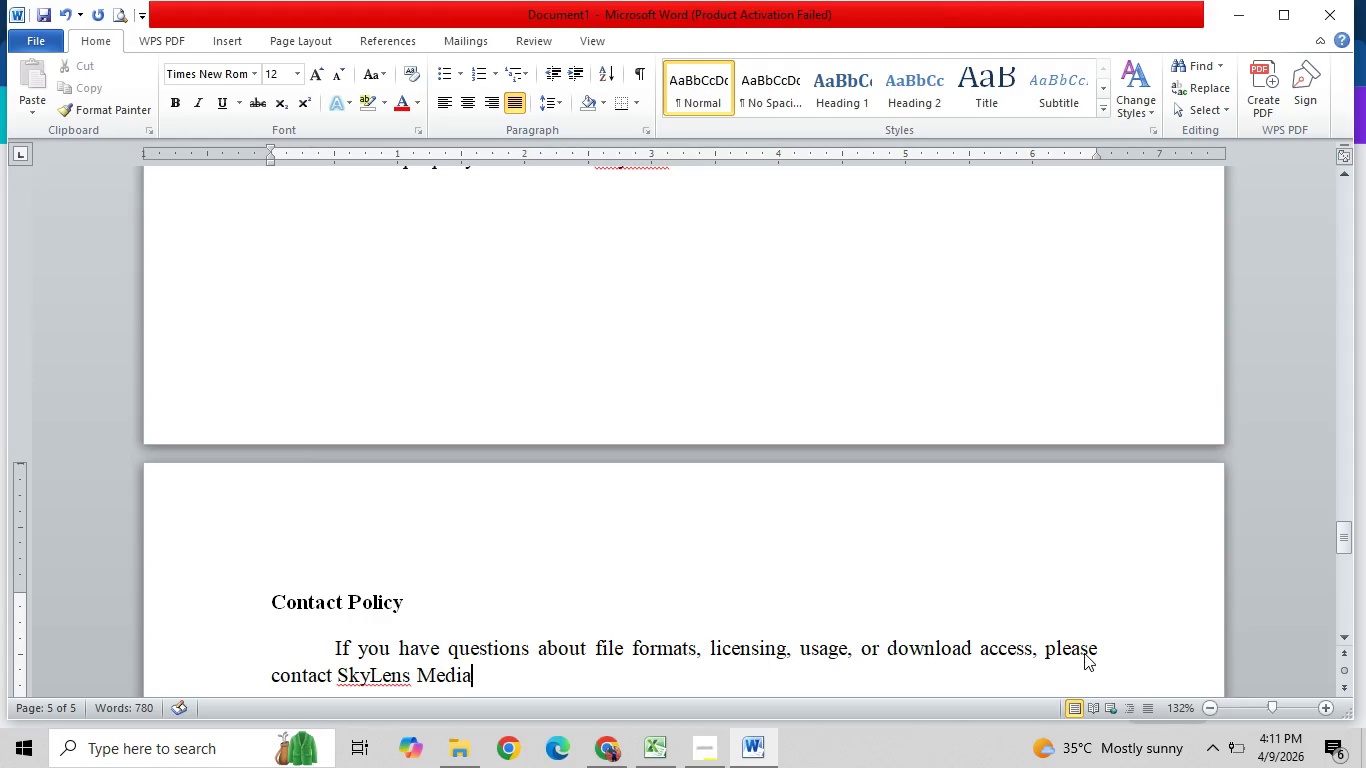 
wait(7.45)
 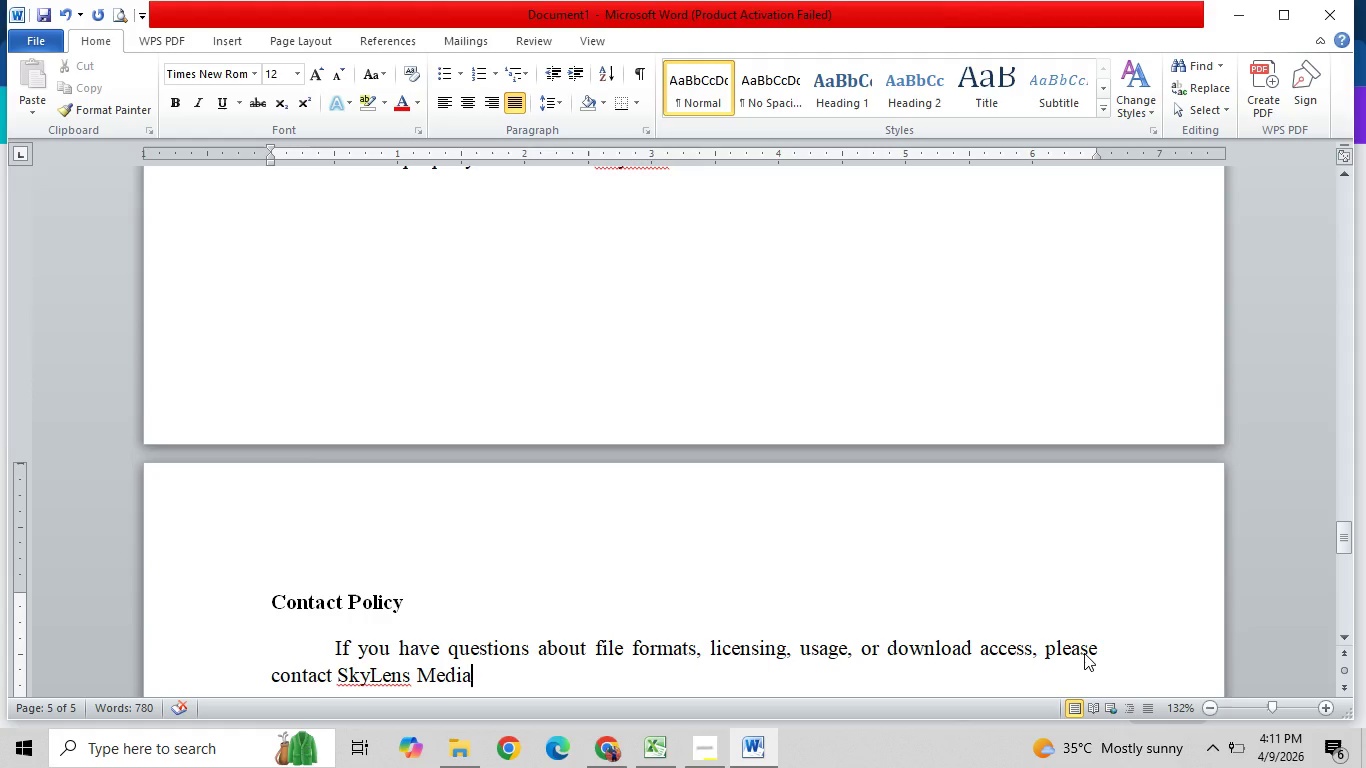 
type( through Etsy MEssenger before purs)
key(Backspace)
type(vc)
key(Backspace)
type(c)
key(Backspace)
type(hase whenever possible. we aim to respond po)
key(Backspace)
type(romptly and provide helpful support.)
 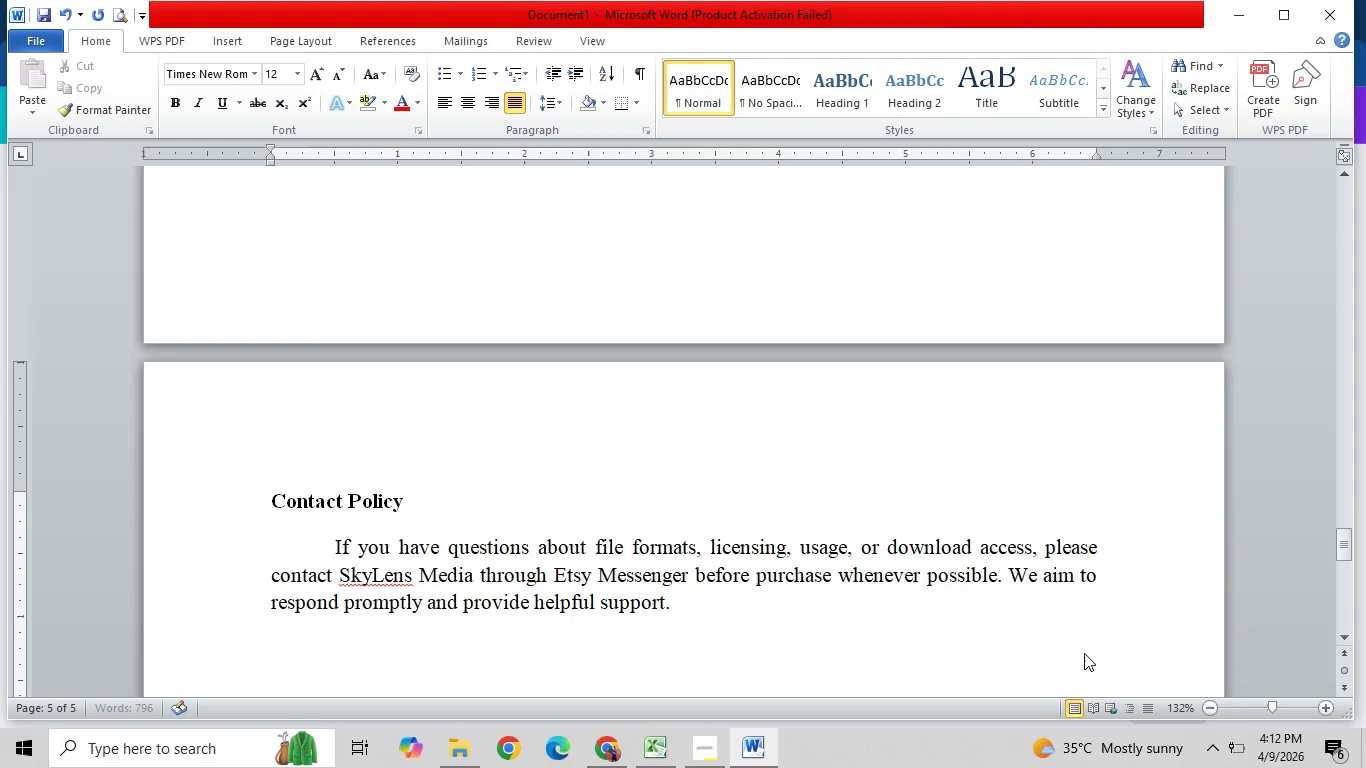 
 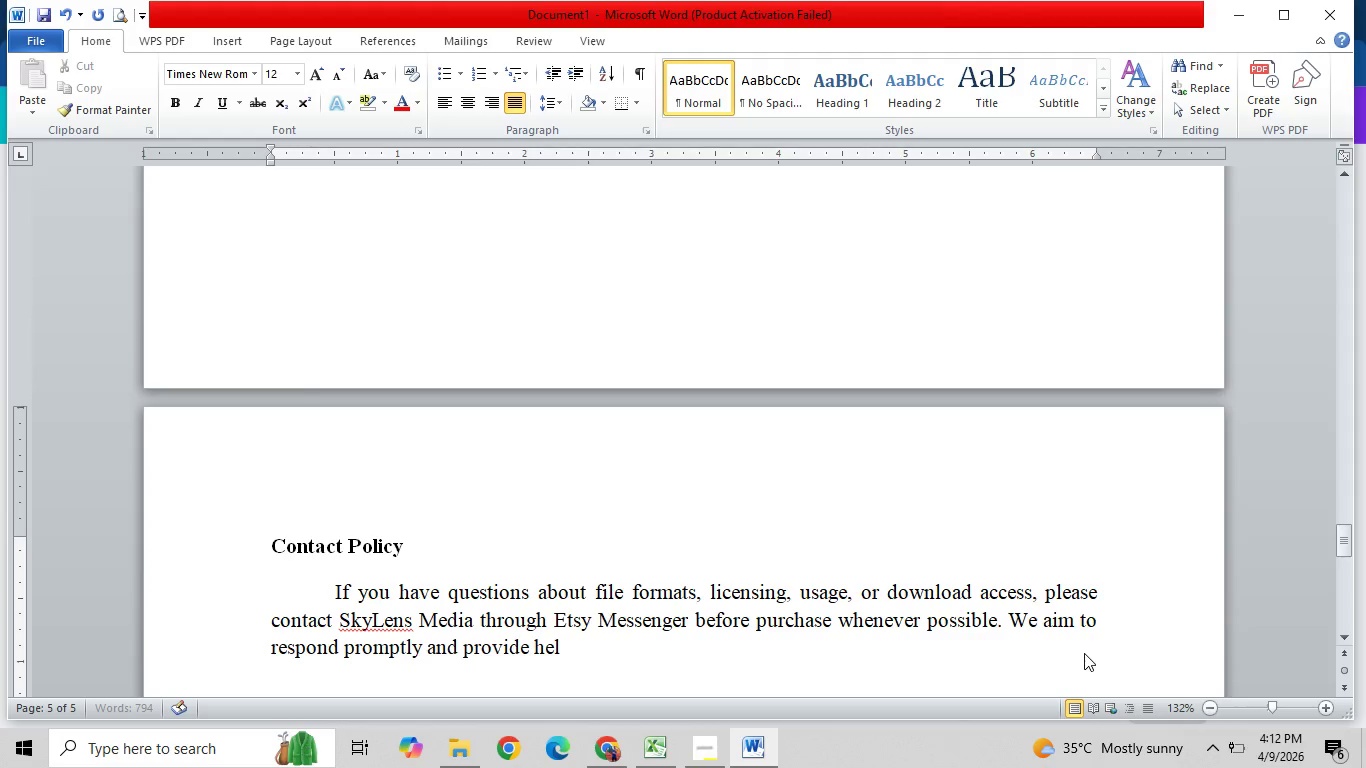 
key(Enter)
 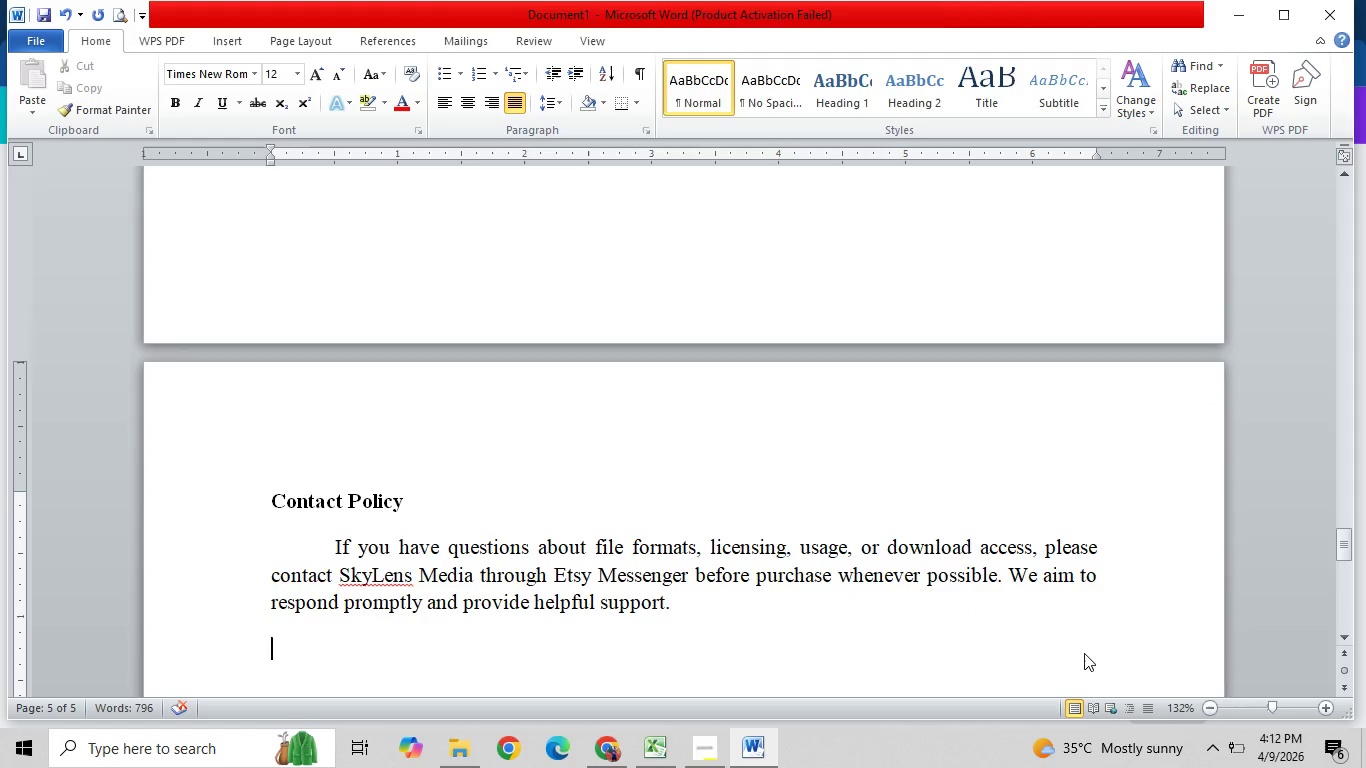 
key(Enter)
 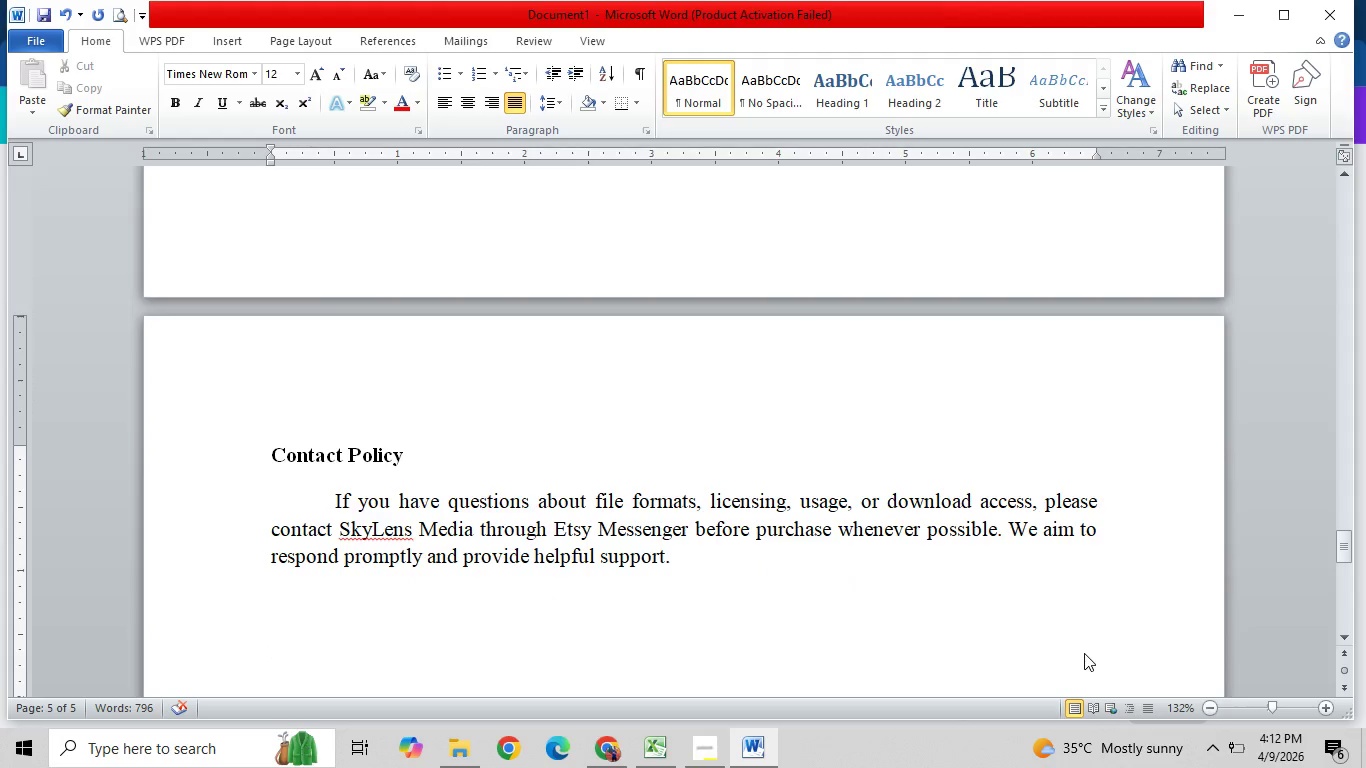 
key(Control+B)
 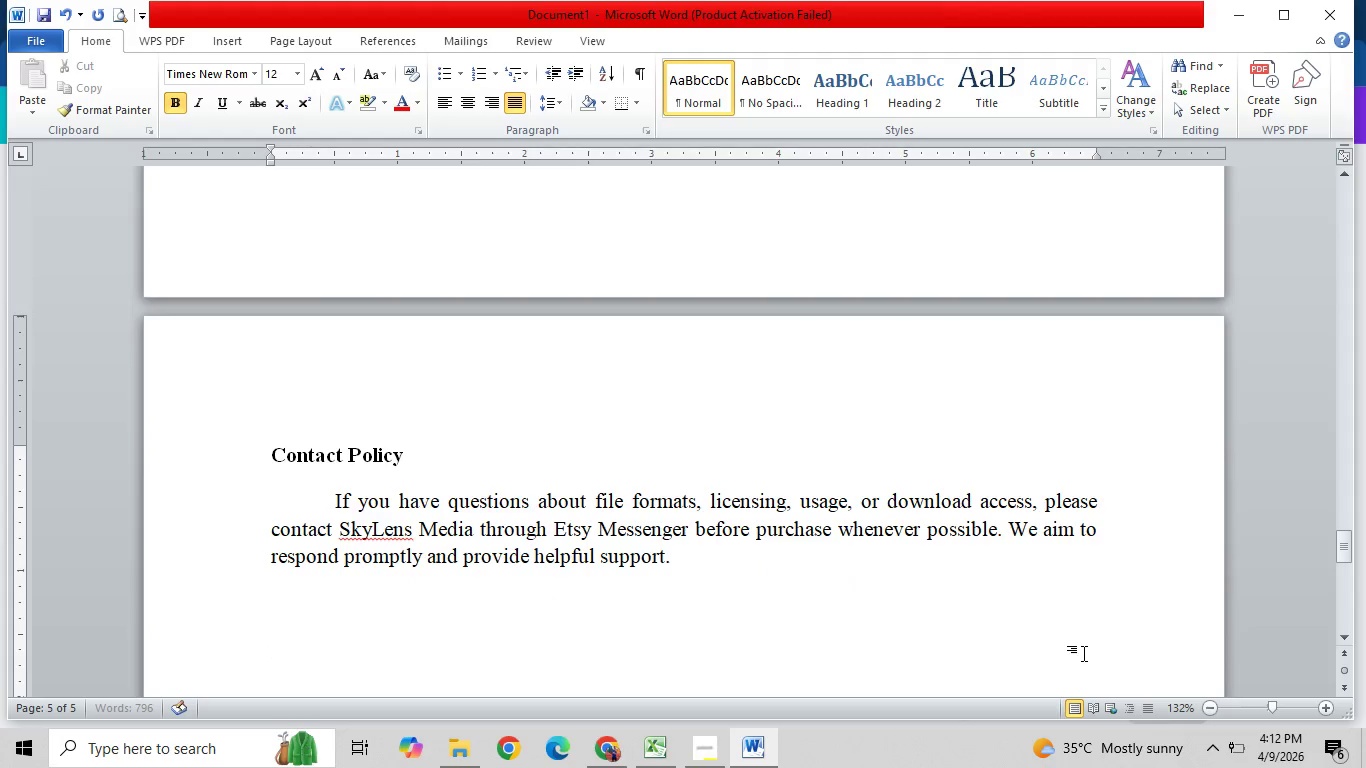 
type(PL)
key(Backspace)
type(olicy Summary)
 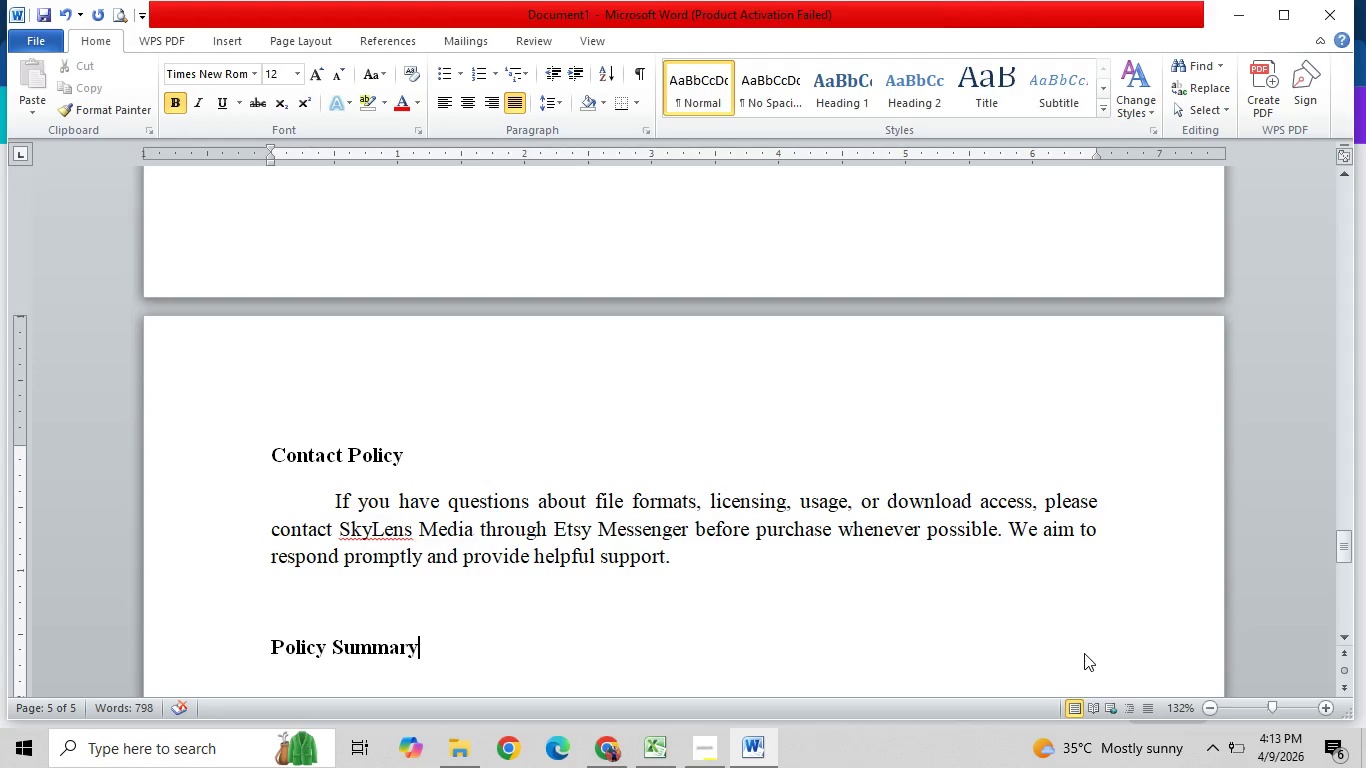 
wait(6.84)
 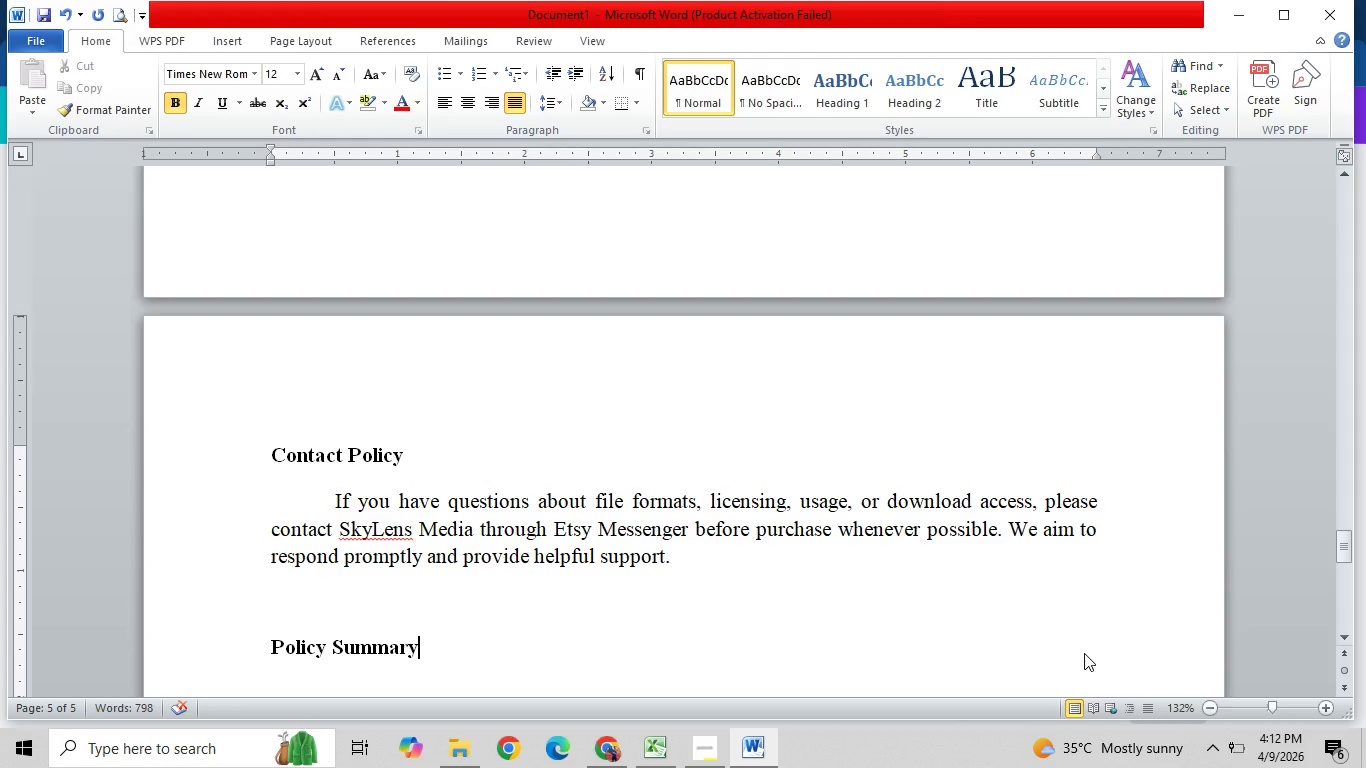 
key(Enter)
 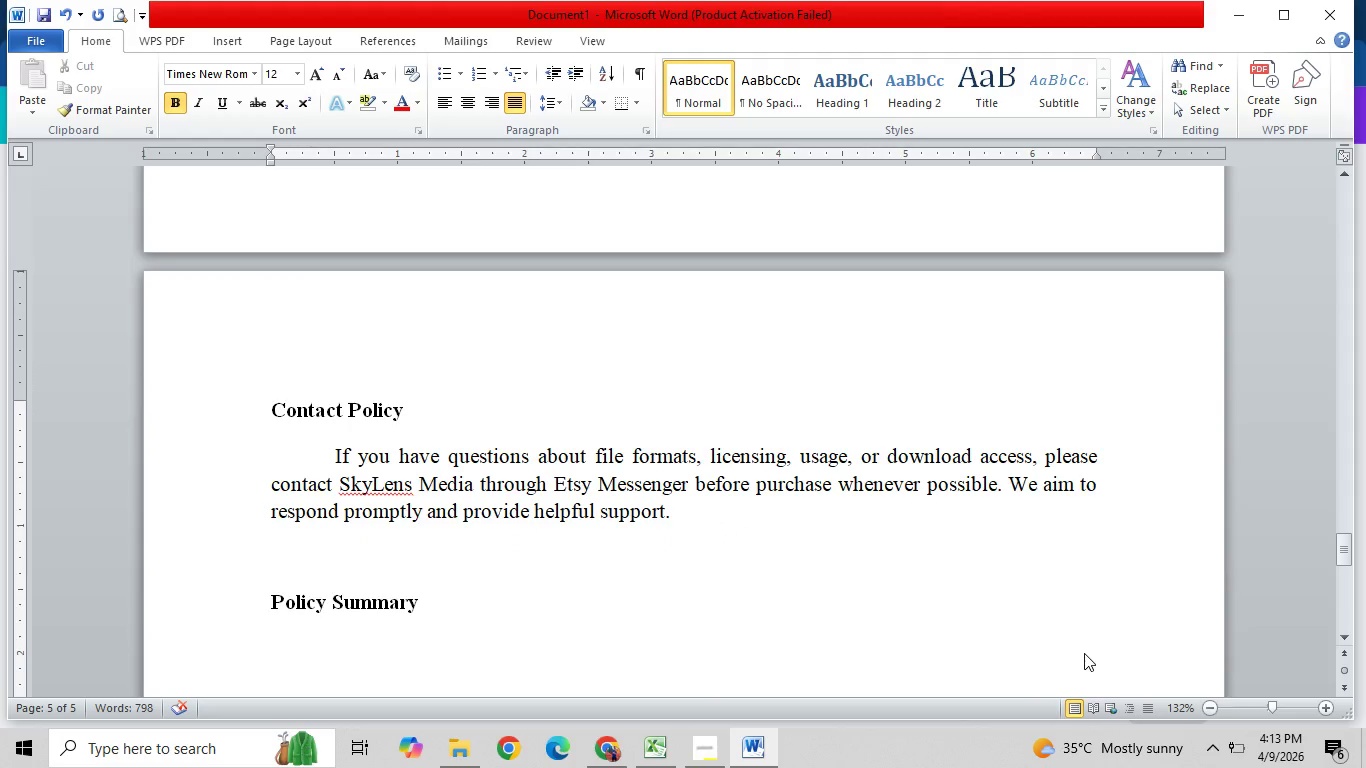 
key(Control+B)
 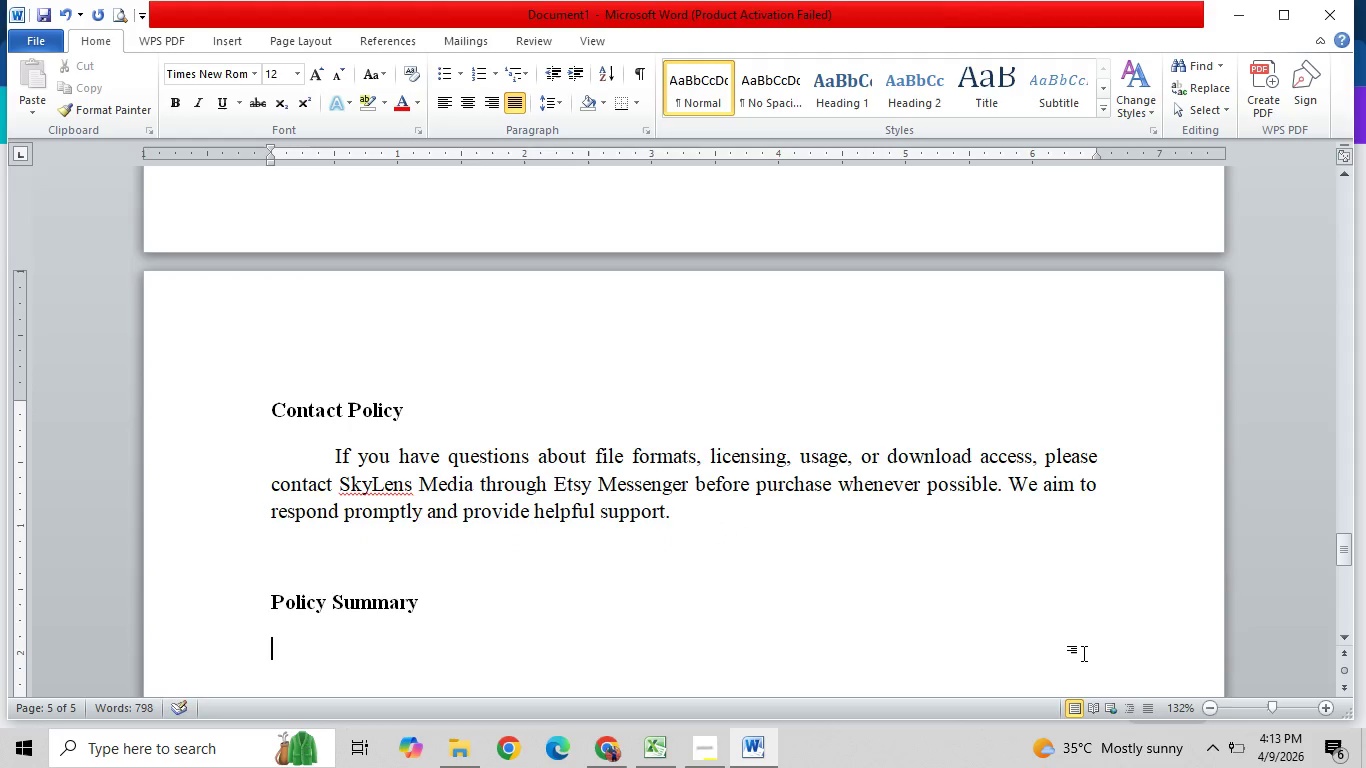 
type(By pruchasing fro SkyLens MEdia )
 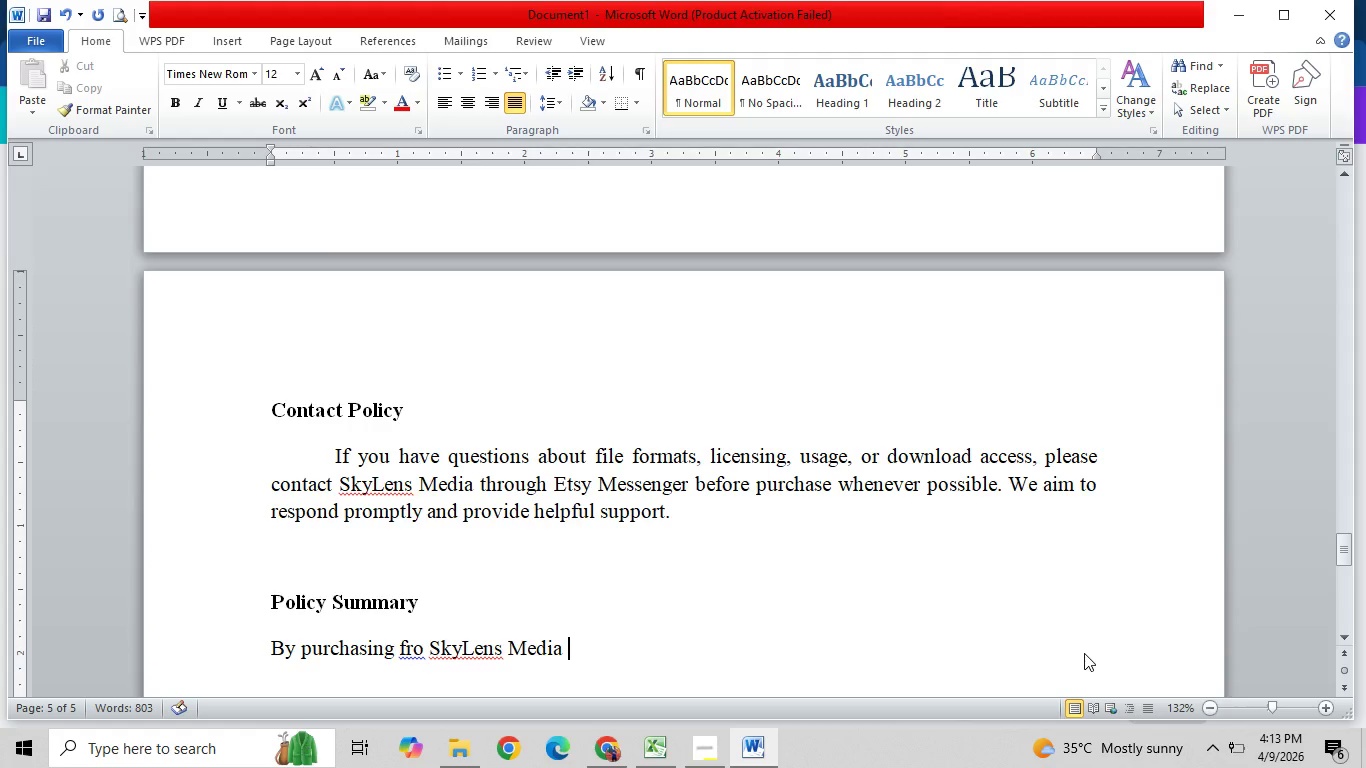 
left_click([419, 656])
 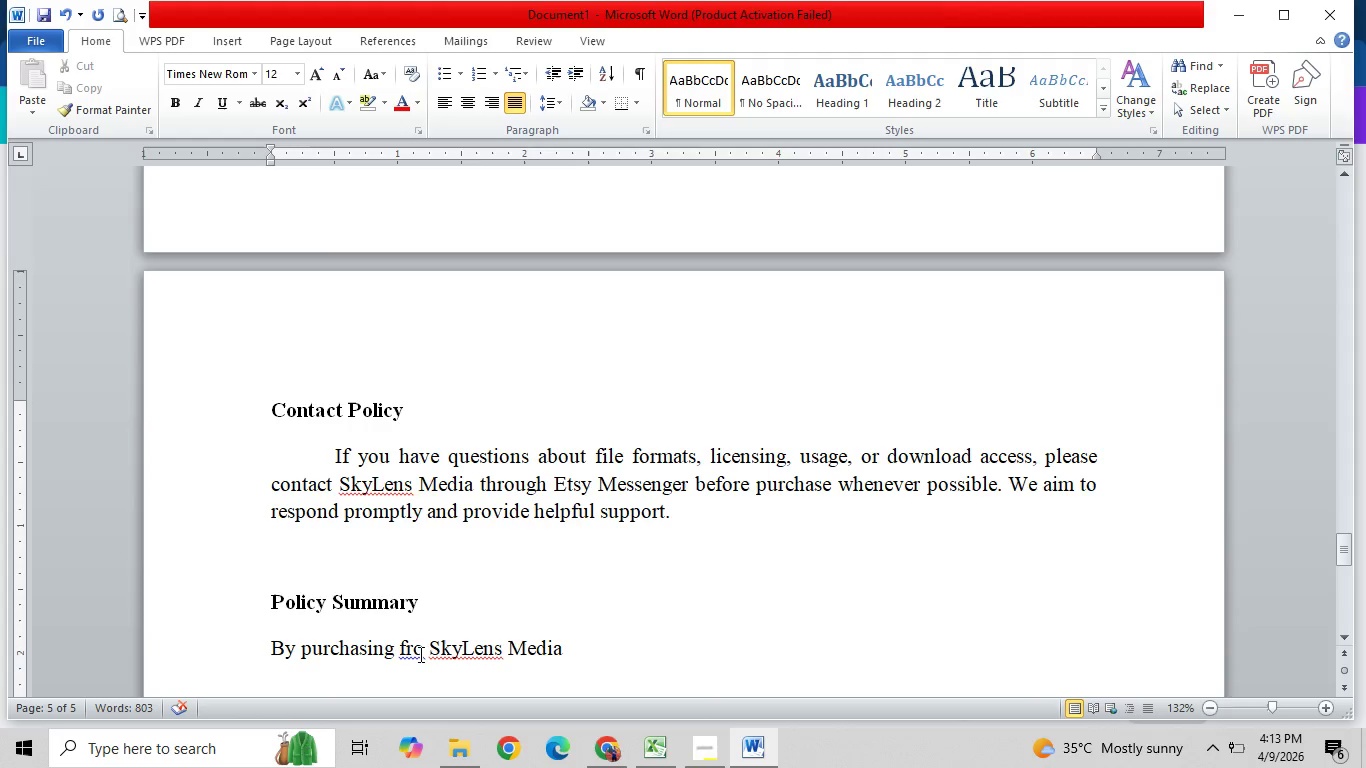 
key(M)
 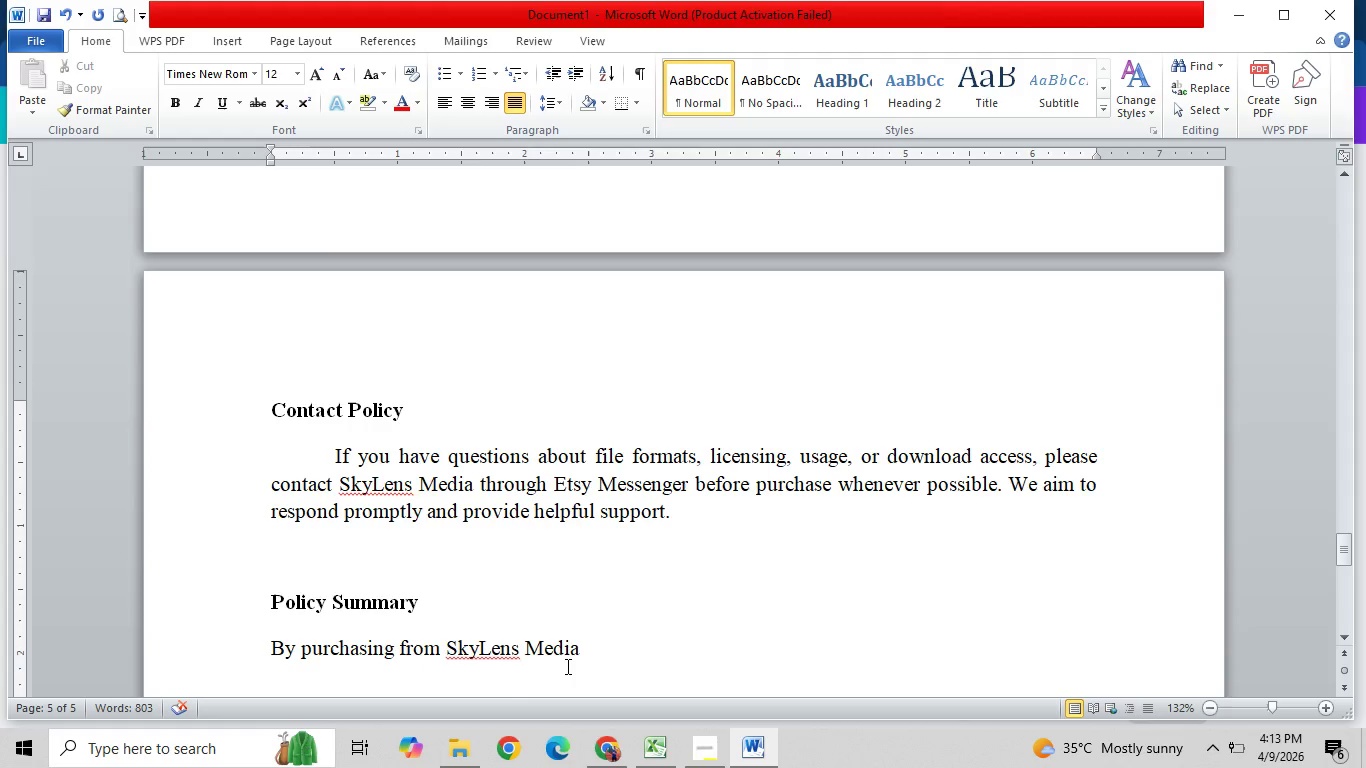 
double_click([587, 657])
 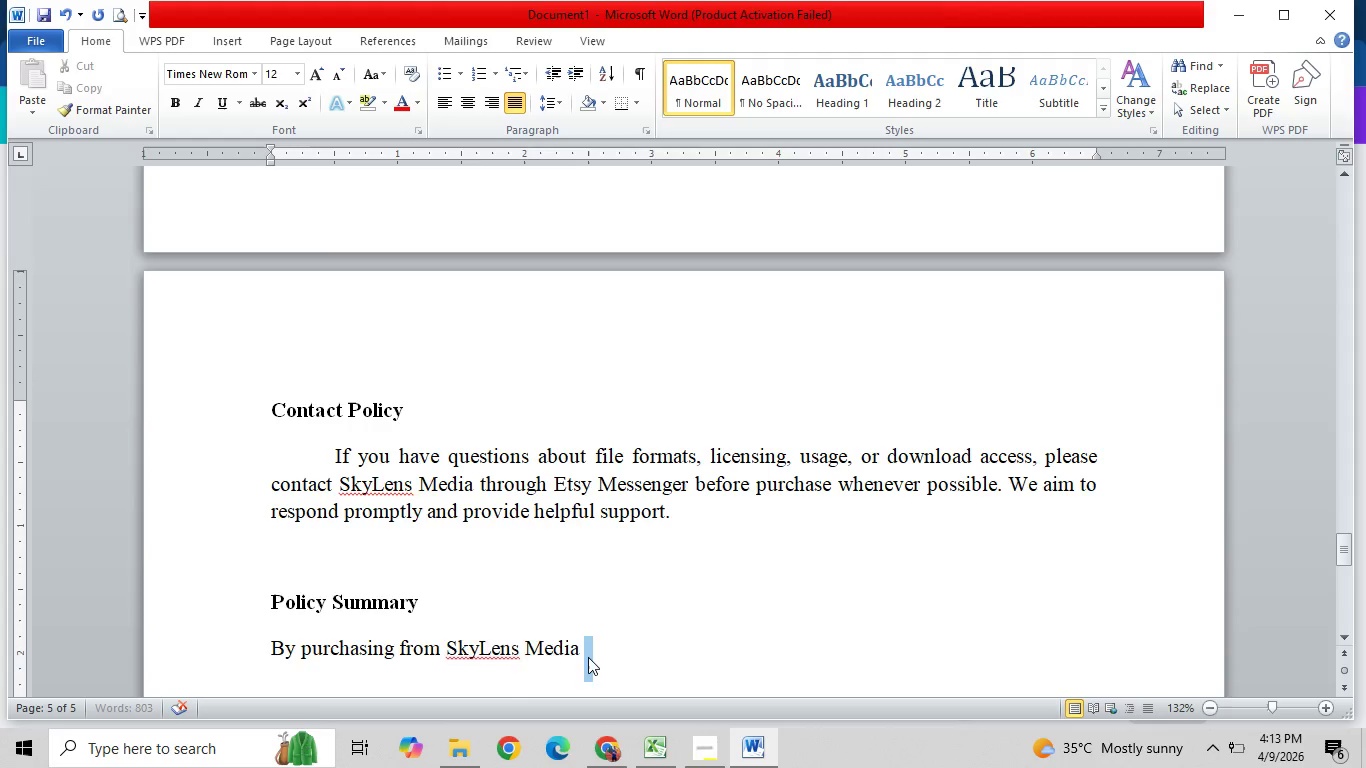 
triple_click([588, 657])
 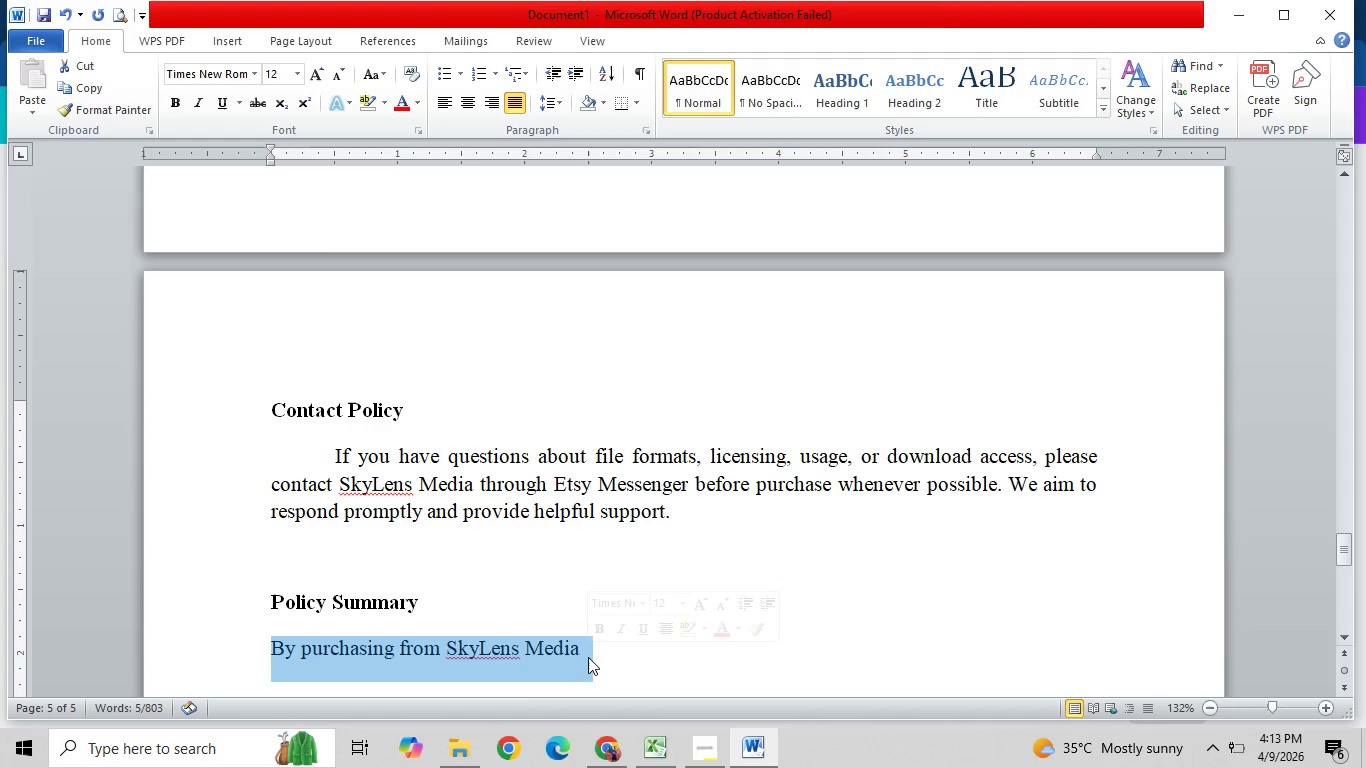 
left_click([588, 657])
 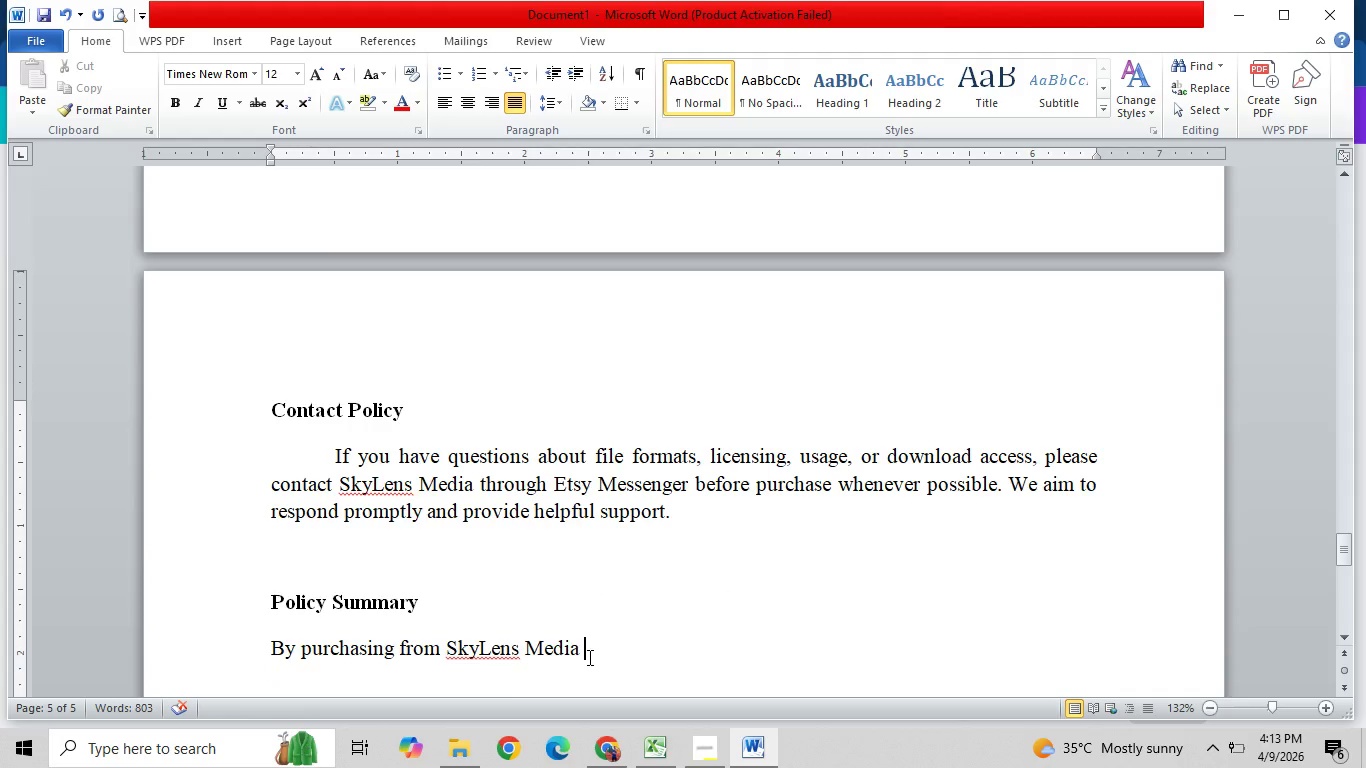 
key(Backspace)
type(, you acknowldge that:)
 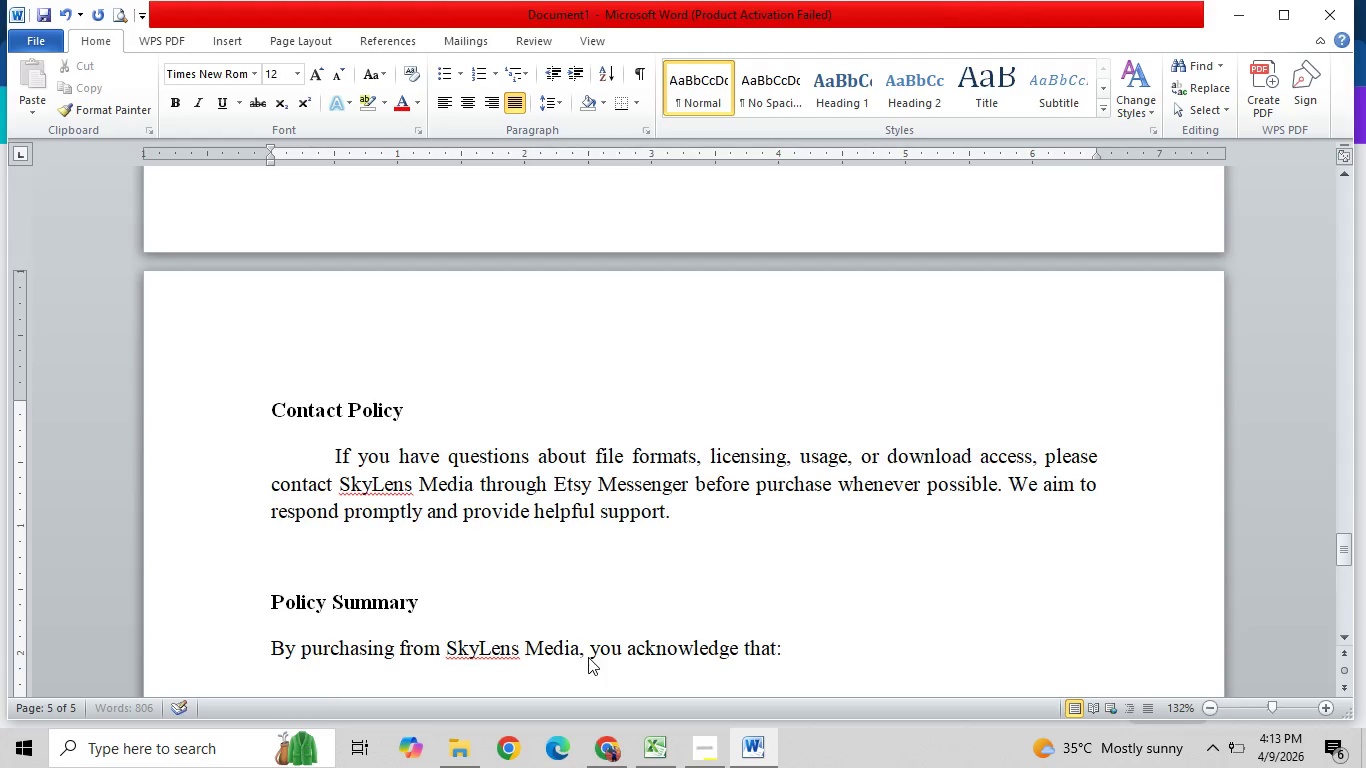 
key(Enter)
 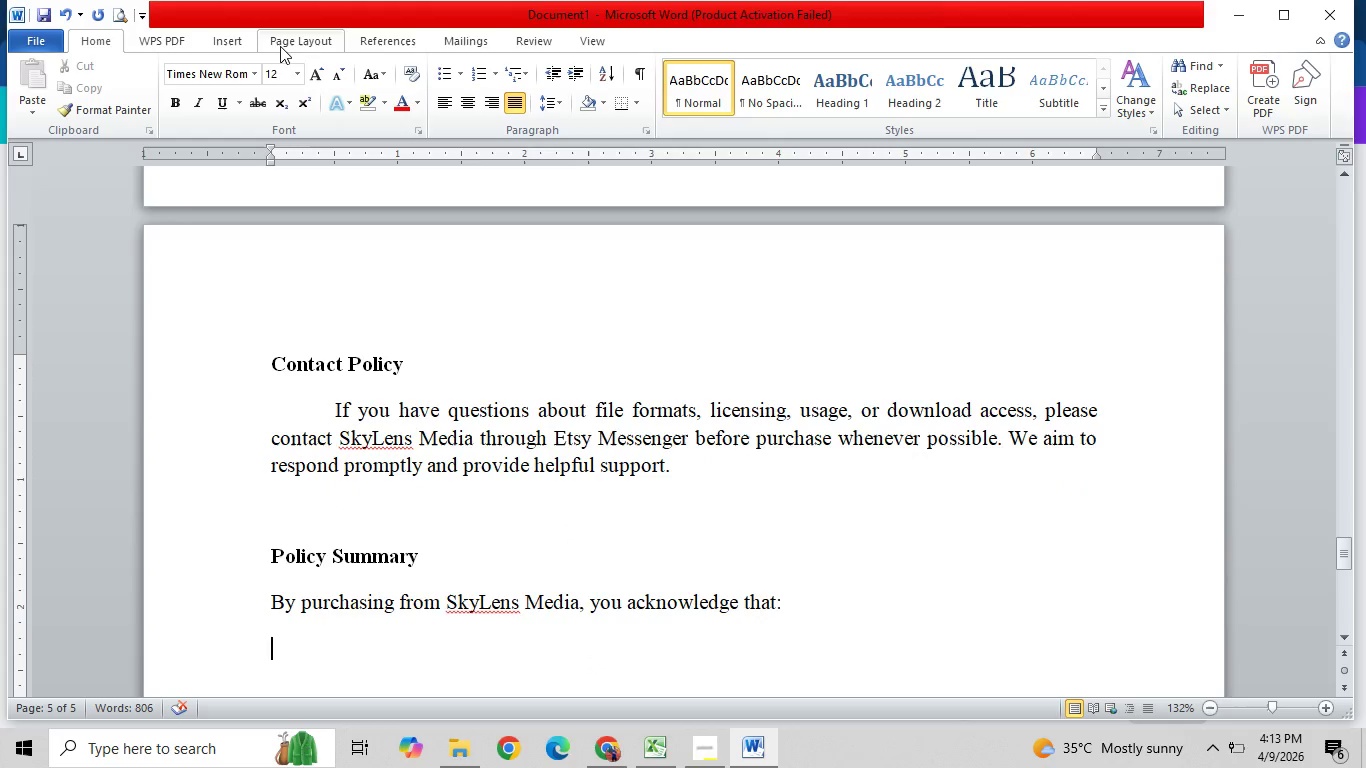 
left_click([439, 77])
 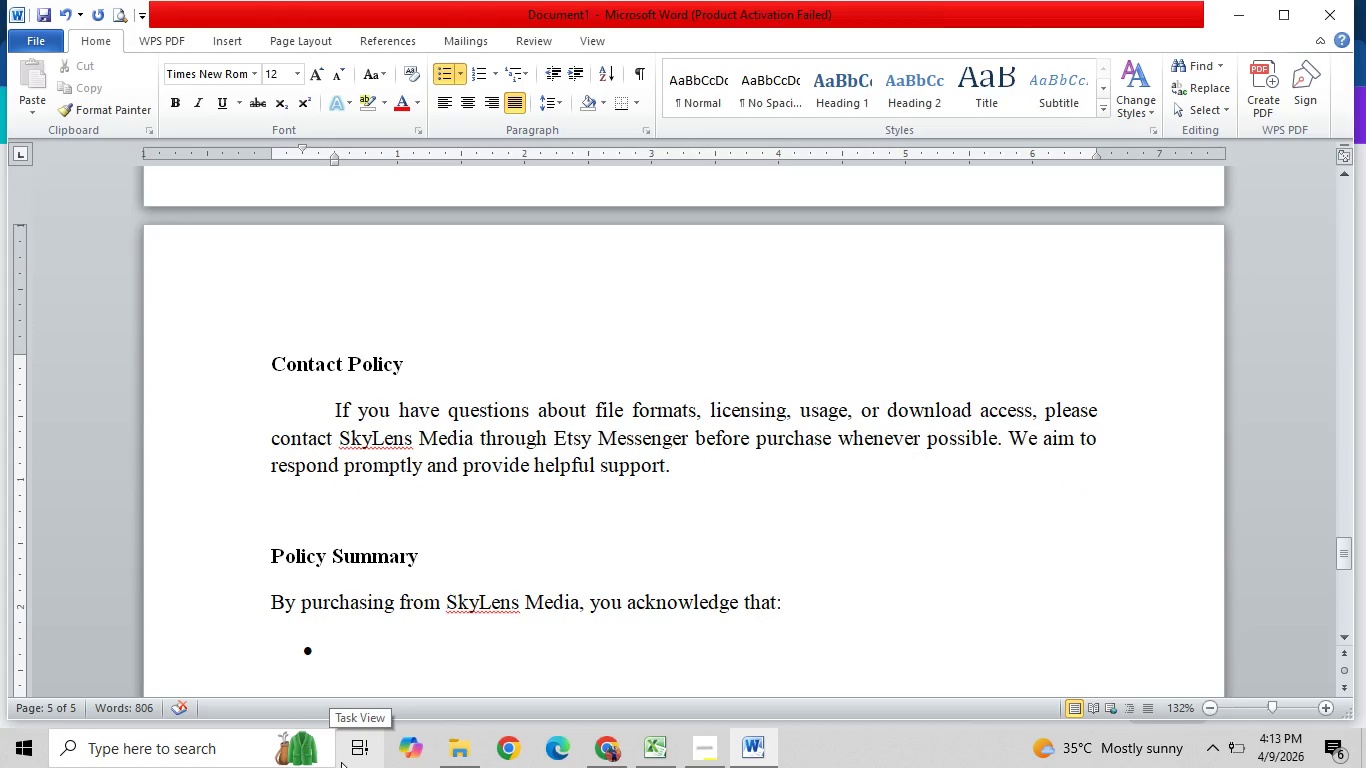 
type(you are purvha)
key(Backspace)
key(Backspace)
key(Backspace)
type(chasing a digital item only)
 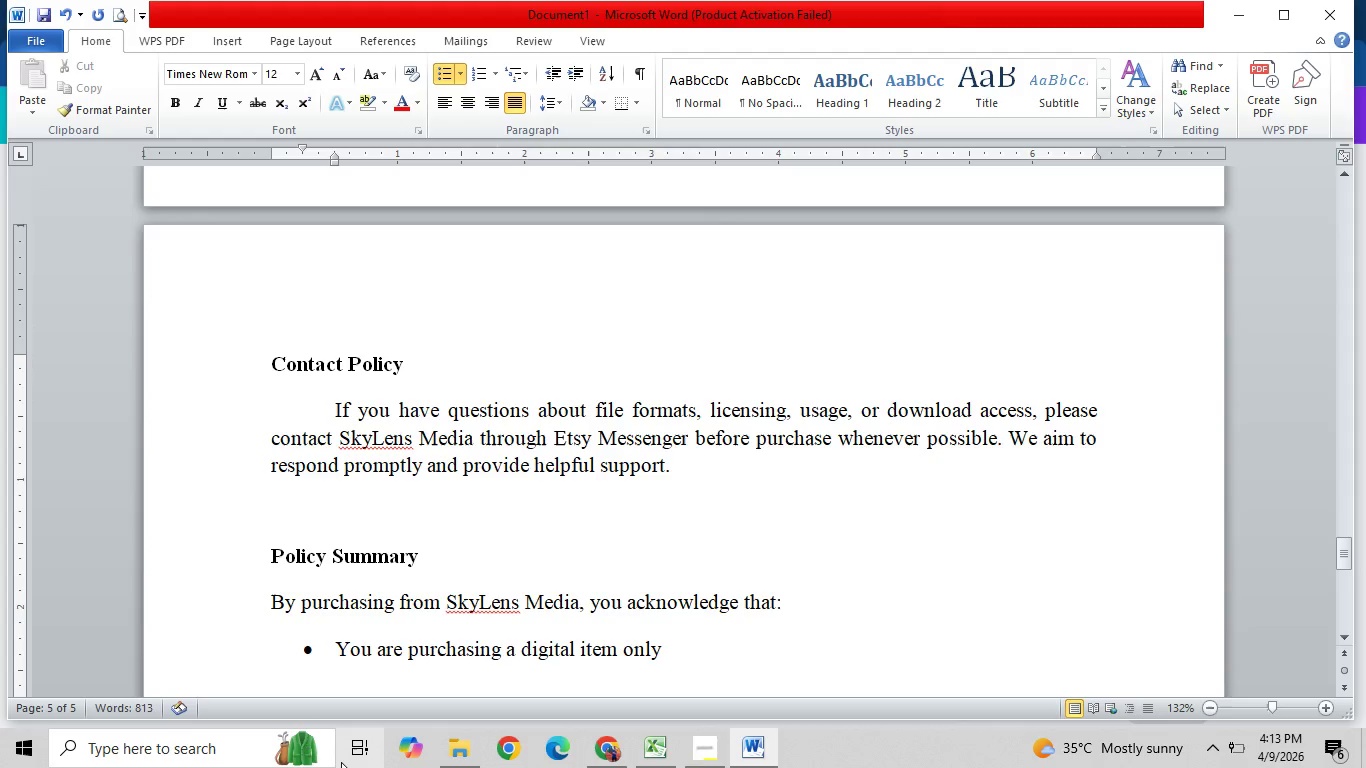 
key(Enter)
 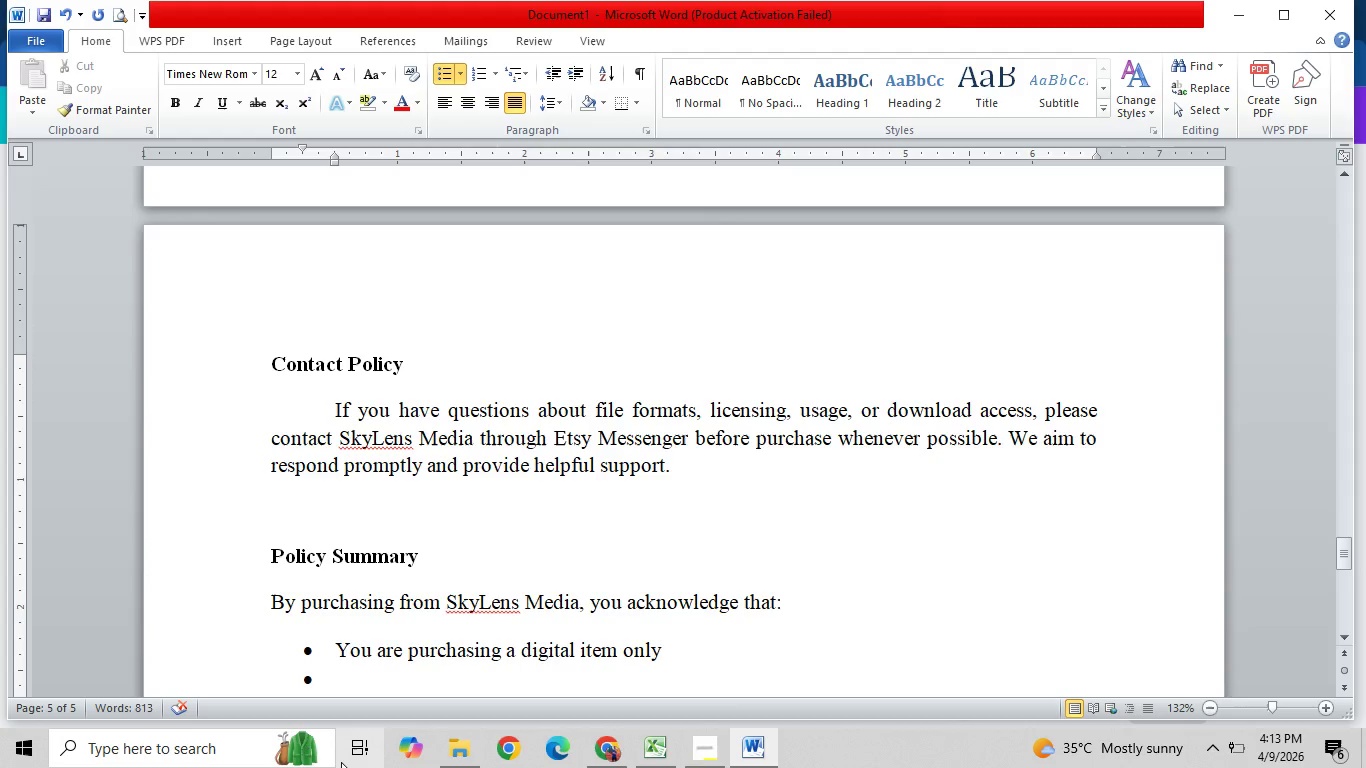 
type(no physiv)
key(Backspace)
type(cal item ar)
key(Backspace)
key(Backspace)
type(will be shipped)
 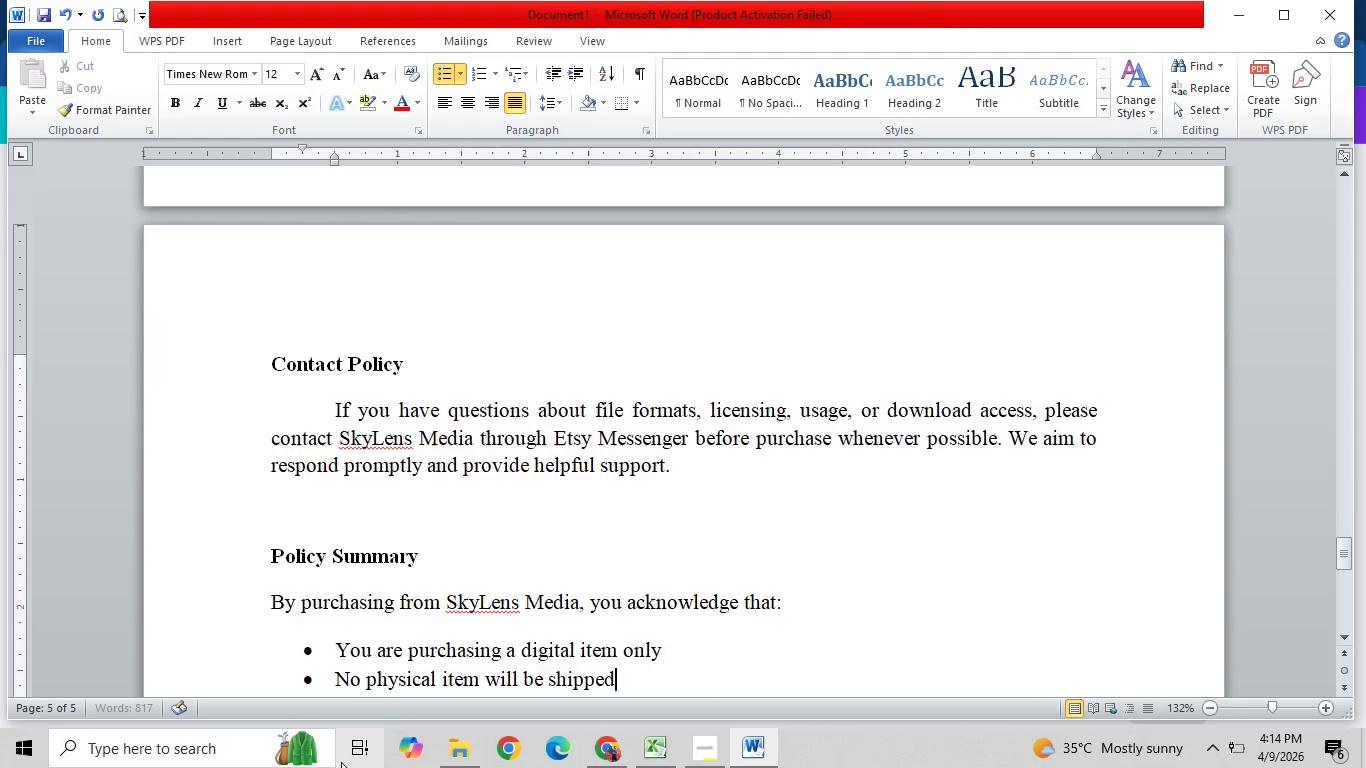 
key(Enter)
 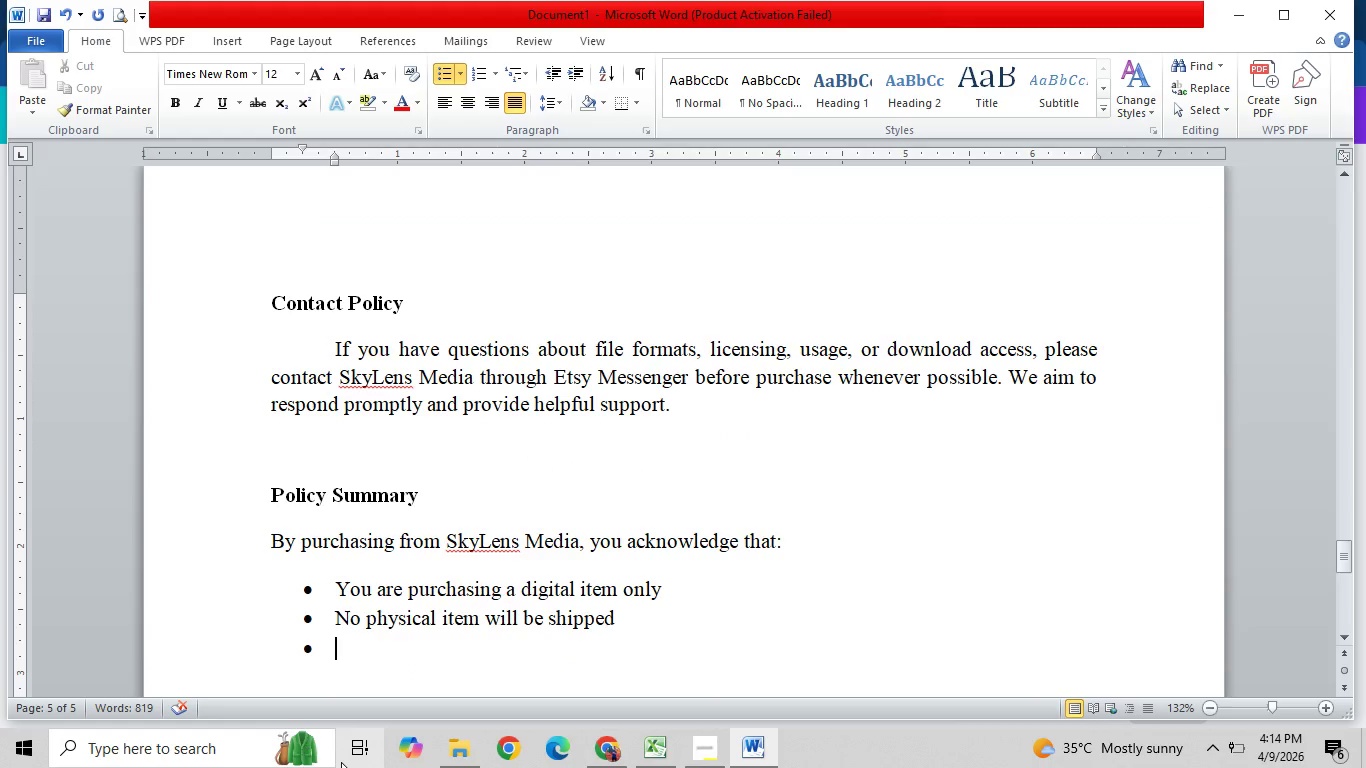 
type(digital purchases are generally m)
key(Backspace)
type(non-refundavle)
key(Backspace)
key(Backspace)
key(Backspace)
type(ble)
 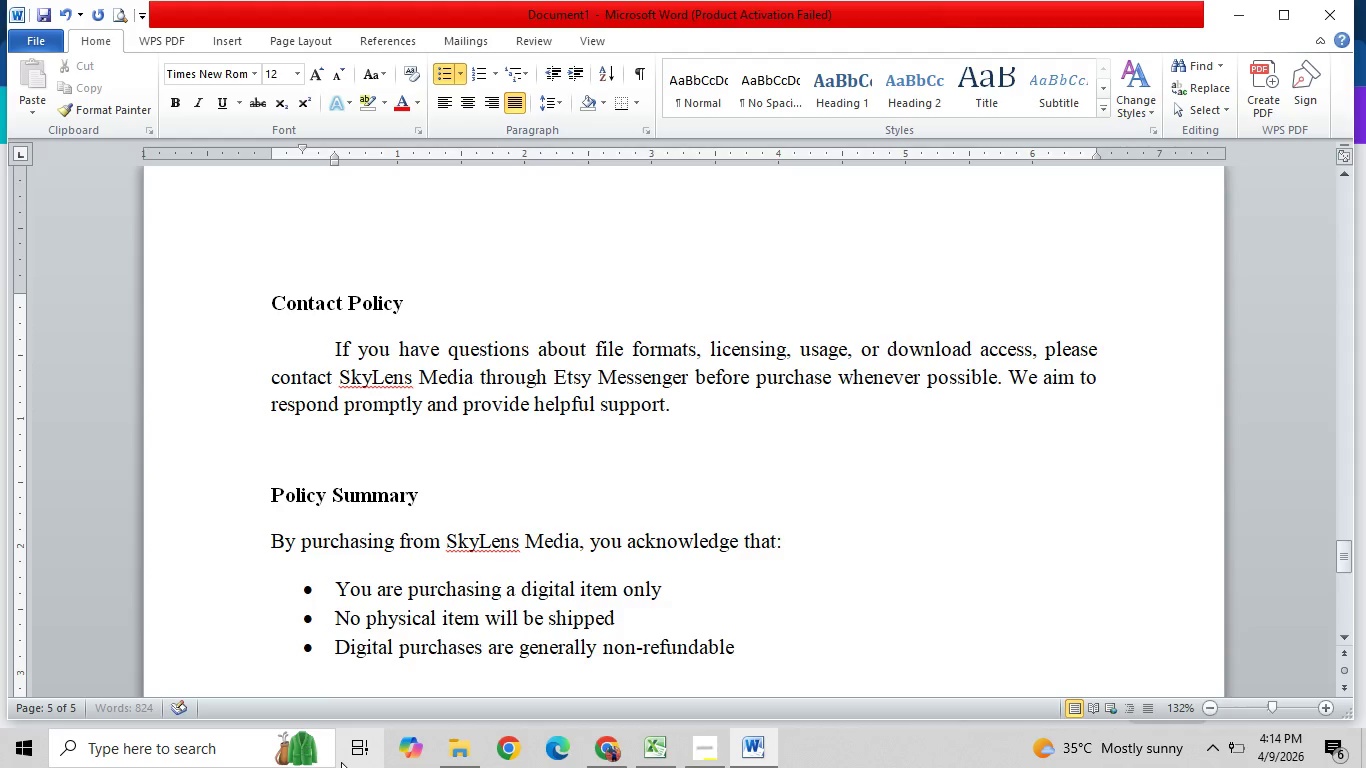 
key(Enter)
 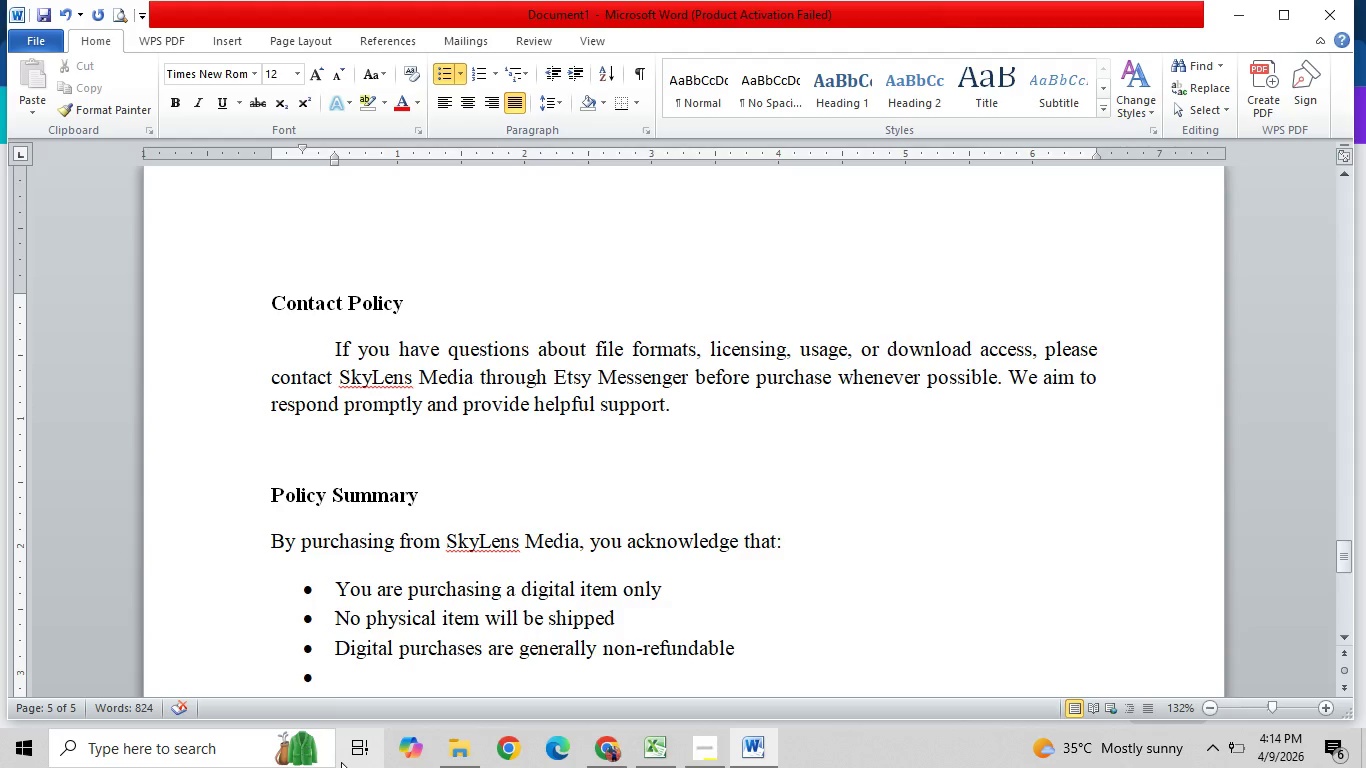 
type(SkyLend)
key(Backspace)
type(s M)
key(Backspace)
type(Media is the original crae)
key(Backspace)
key(Backspace)
type(eator and copyright holder)
 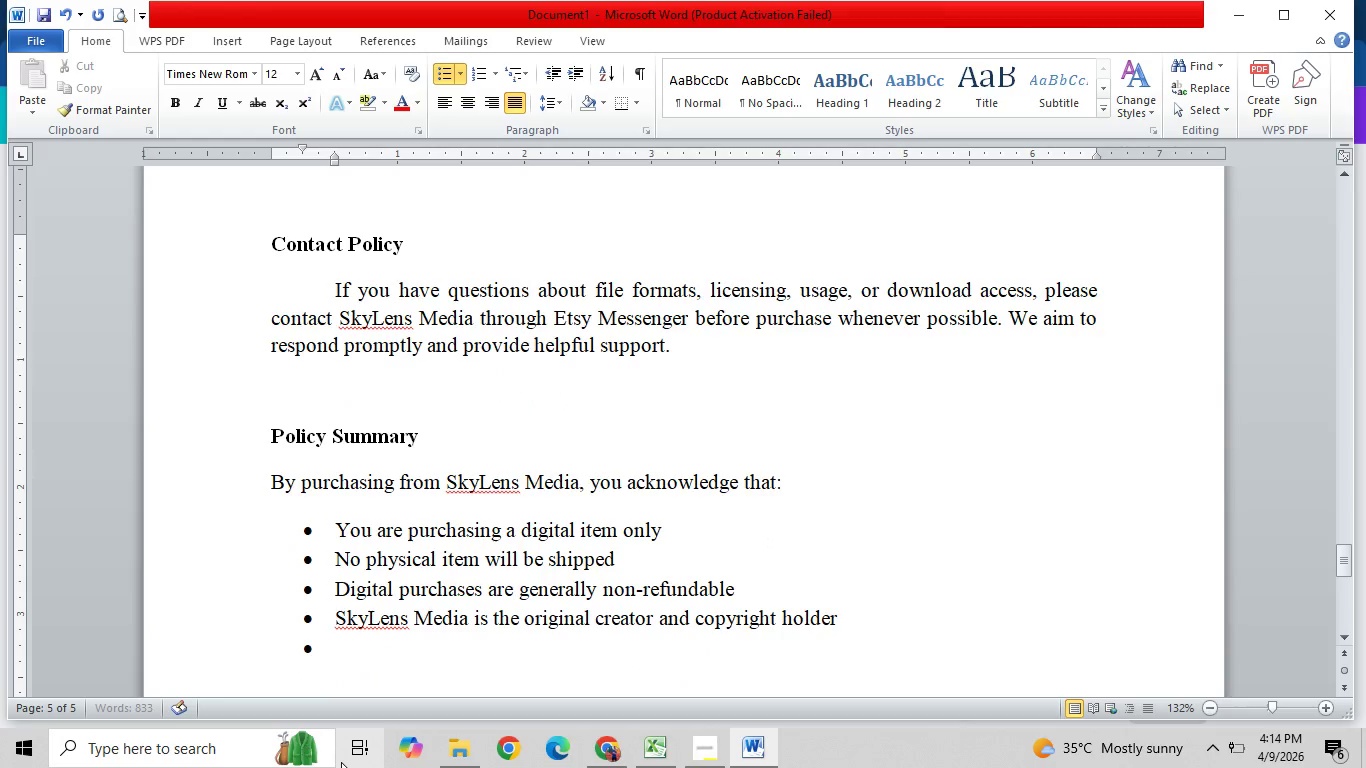 
 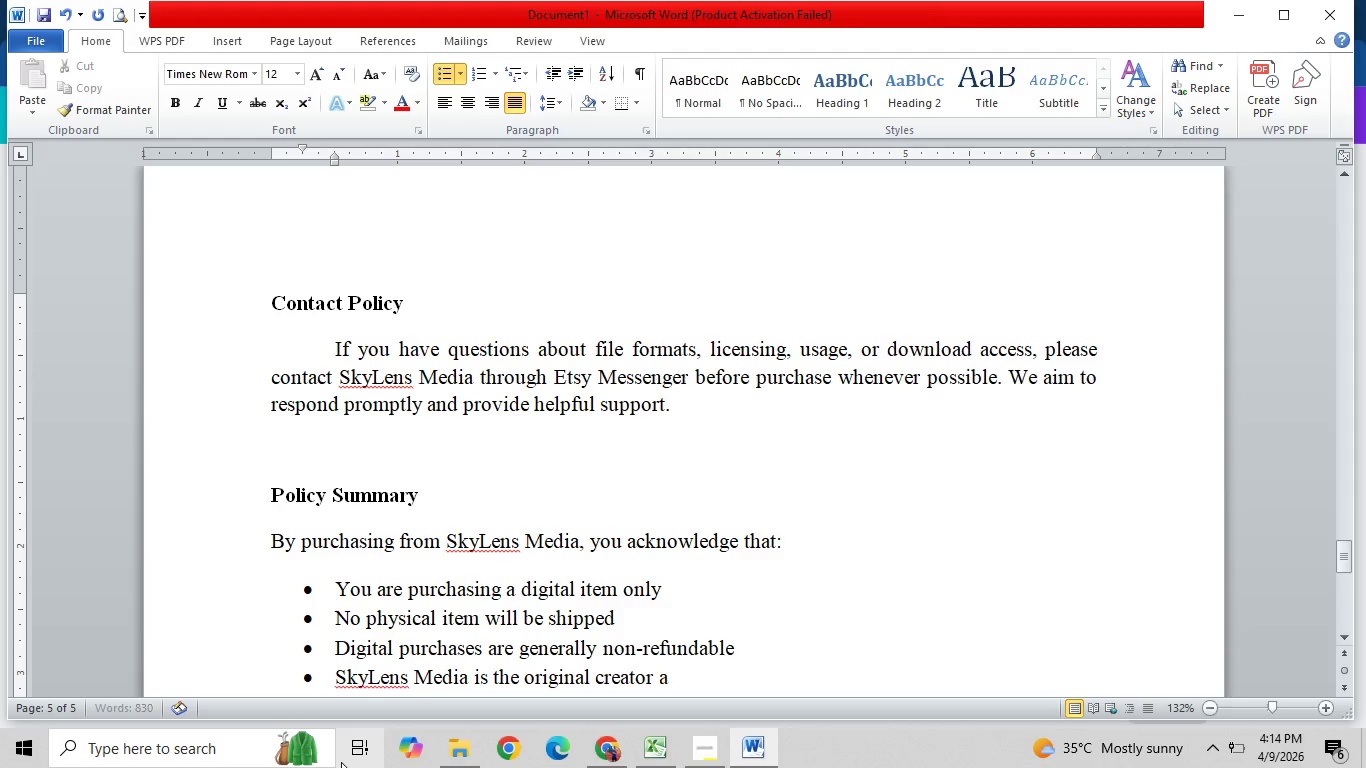 
key(Enter)
 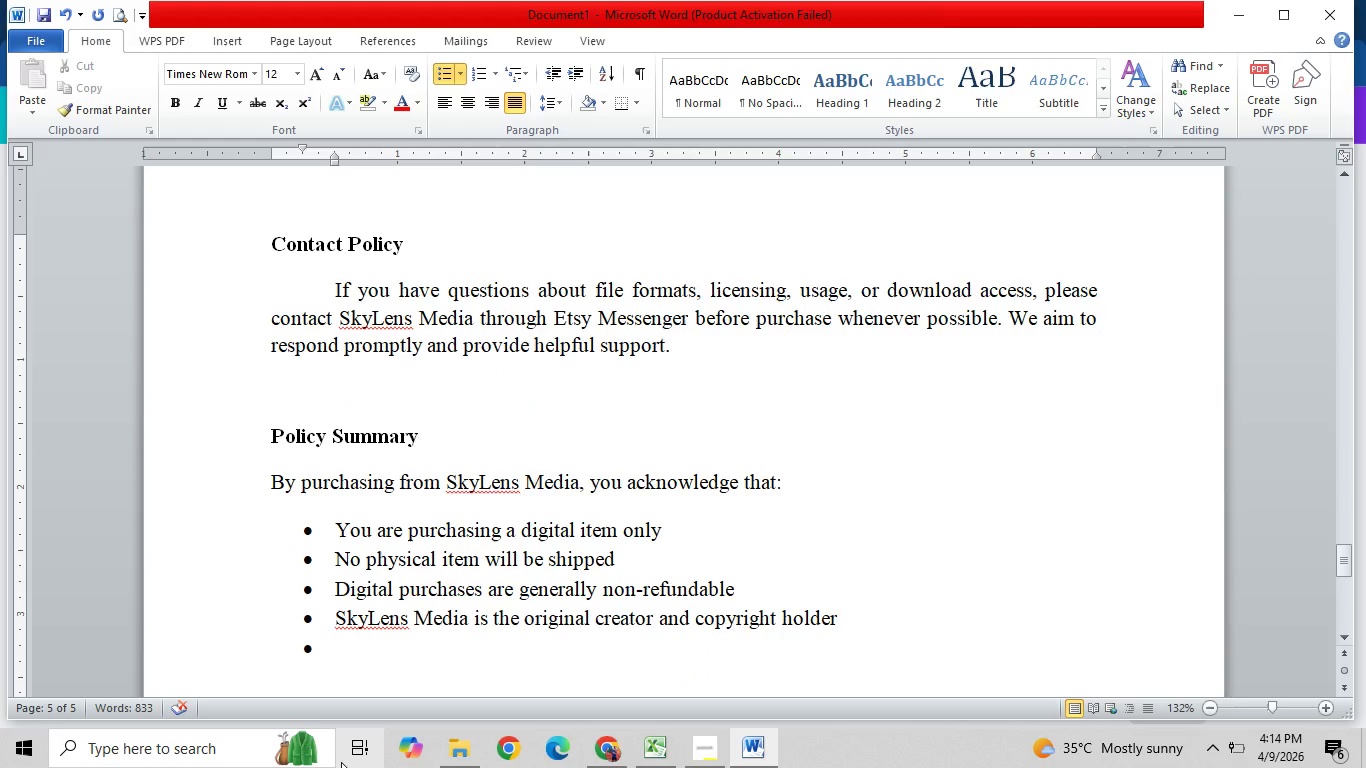 
type(your purchaseds)
key(Backspace)
key(Backspace)
type( provides a limited license, nm)
key(Backspace)
key(Backspace)
type(not ownership of the files)
 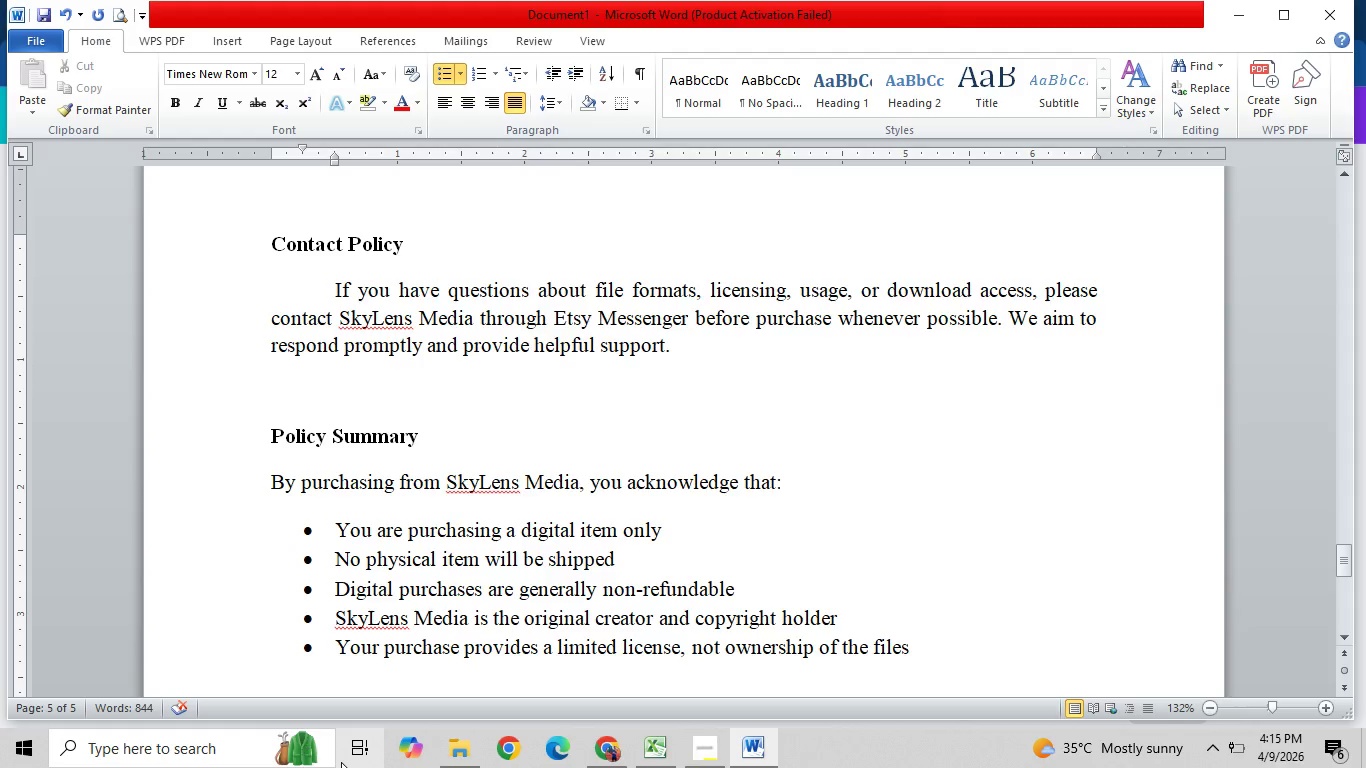 
key(Enter)
 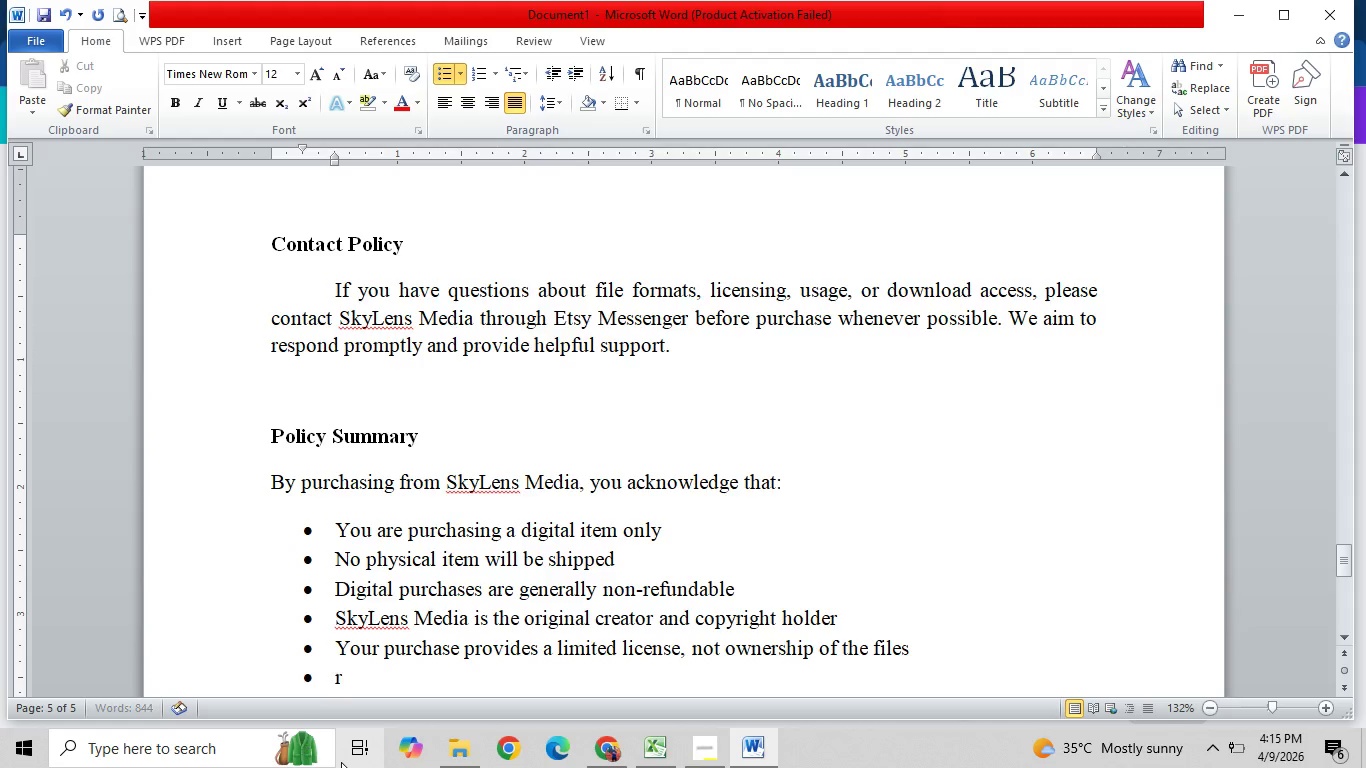 
type(resale,redistr)
key(Backspace)
key(Backspace)
key(Backspace)
key(Backspace)
key(Backspace)
key(Backspace)
key(Backspace)
type( redistribution,a d)
key(Backspace)
key(Backspace)
key(Backspace)
type( and file sharing are prohibited.)
 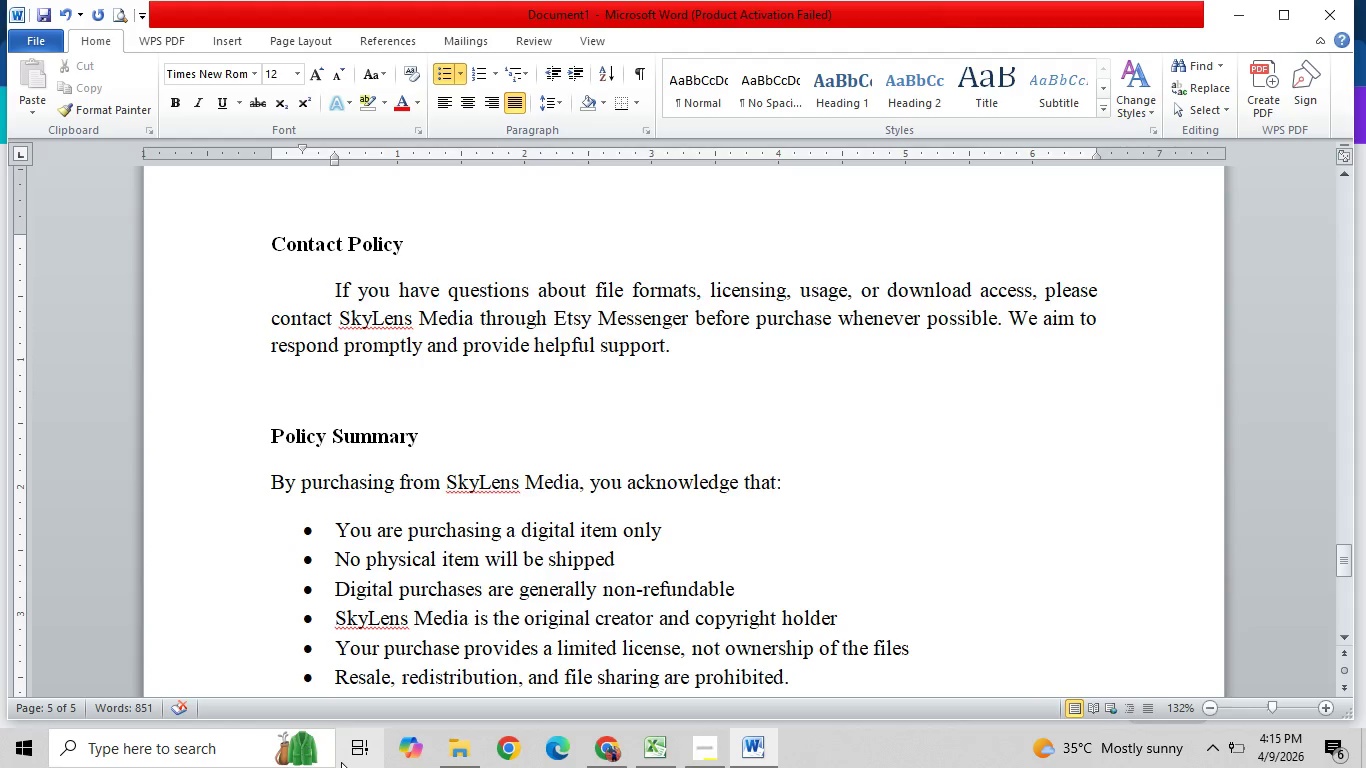 
scroll: coordinate [345, 589], scroll_direction: up, amount: 1.0
 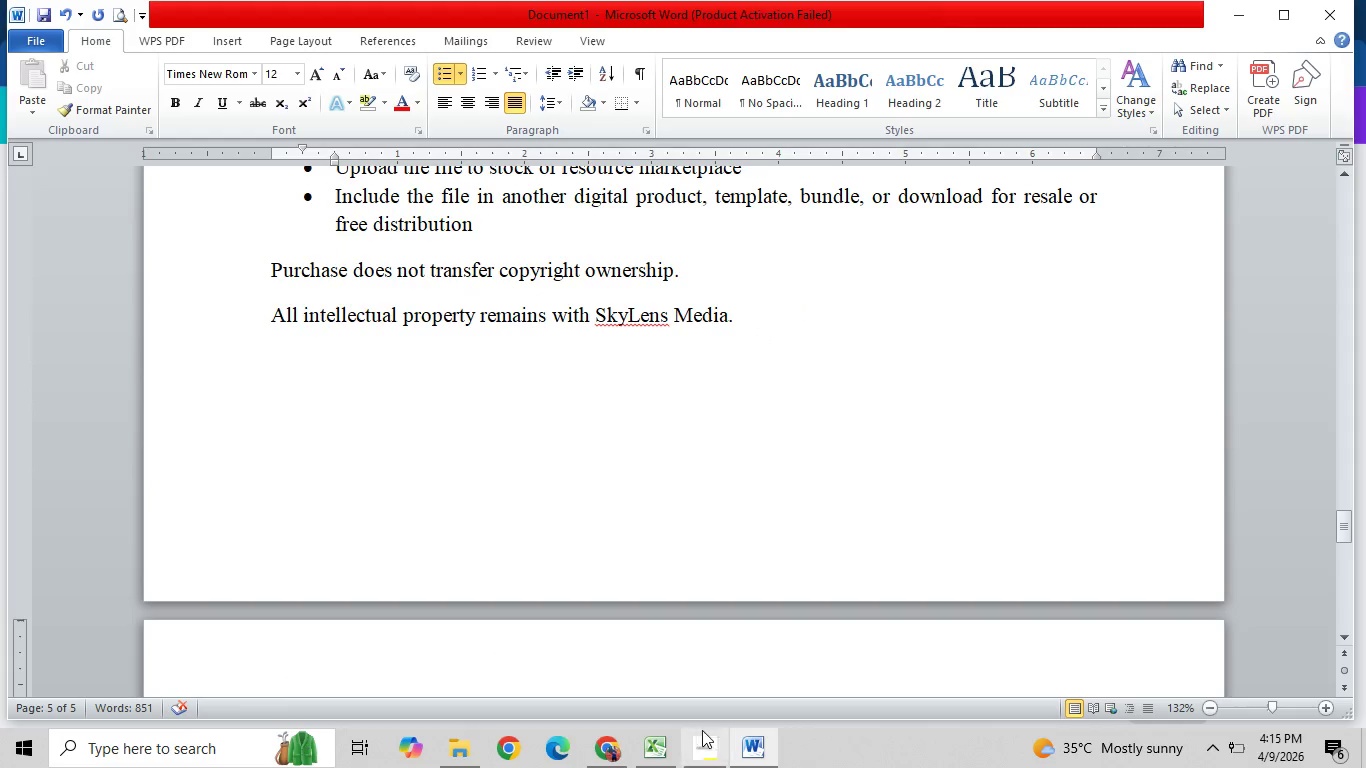 
left_click([707, 742])